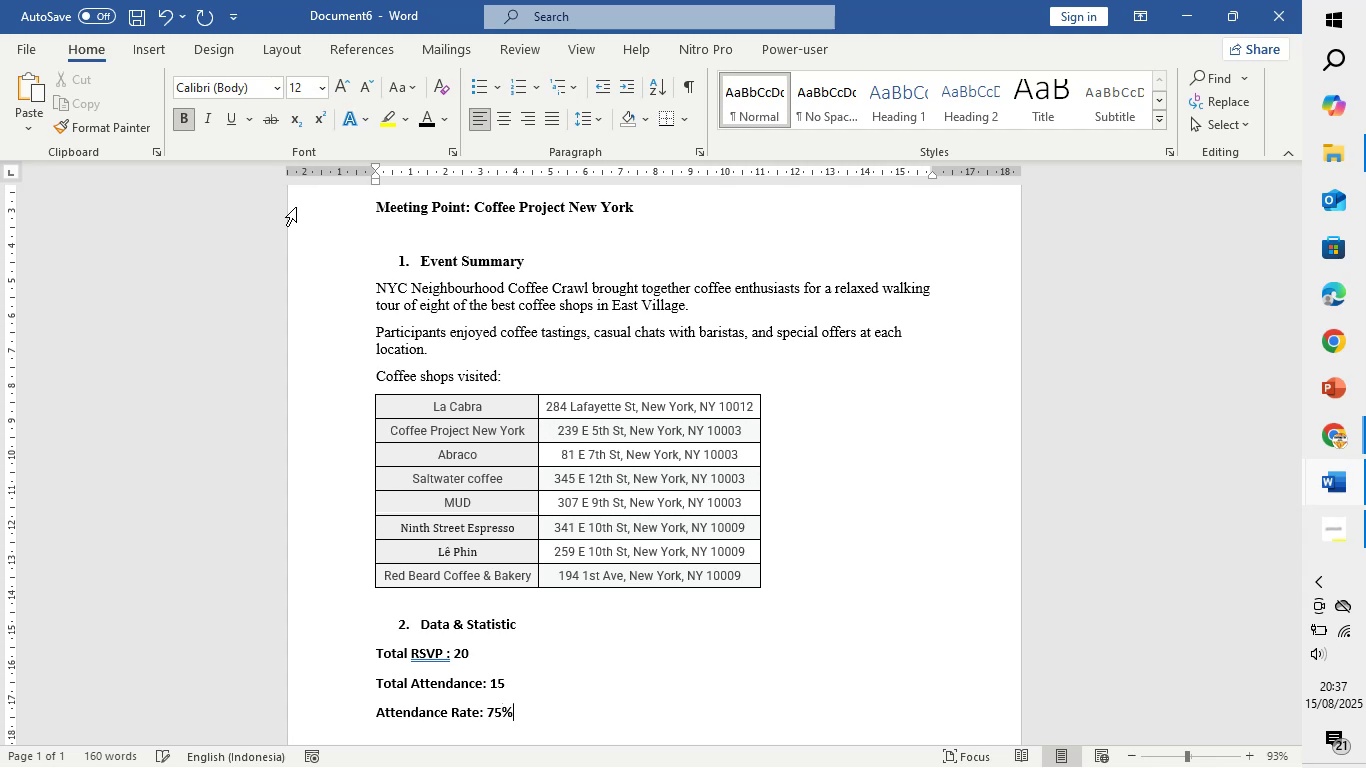 
key(Enter)
 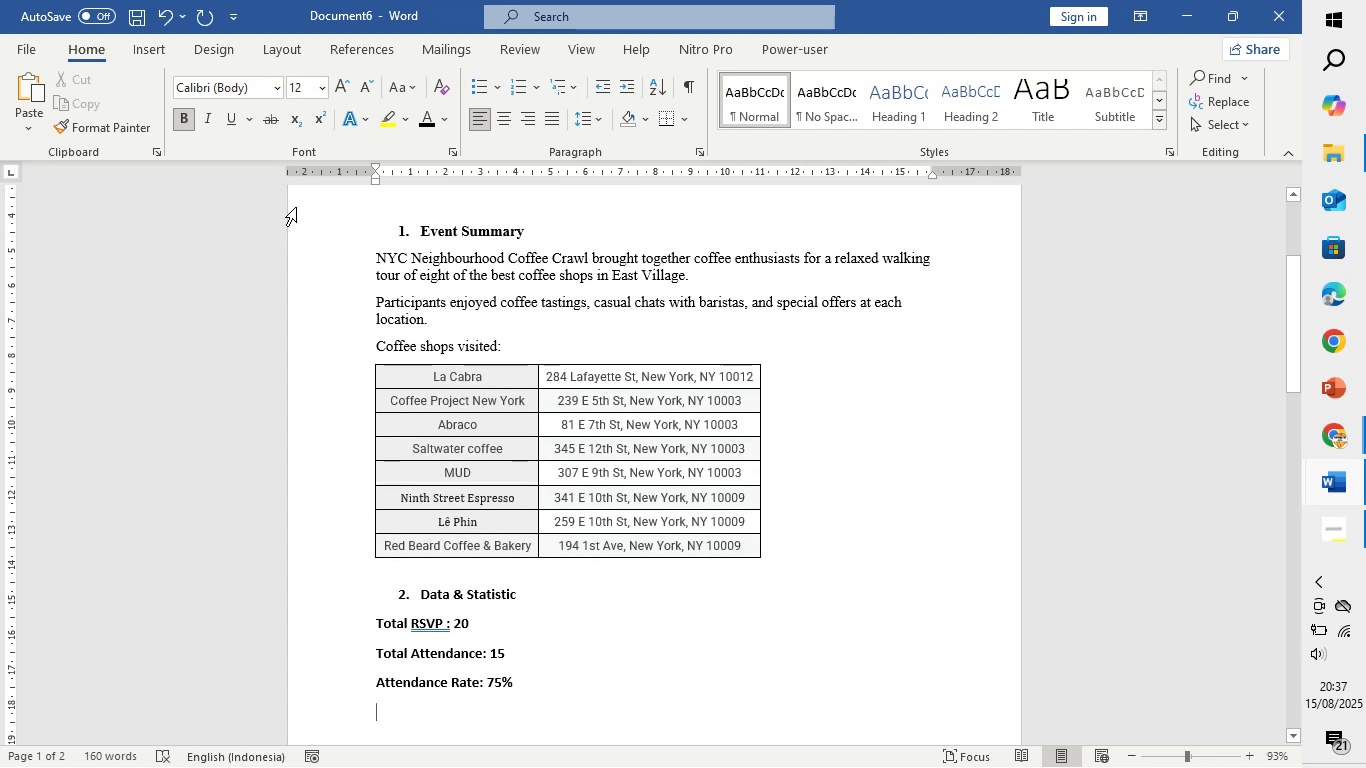 
type(Shops visited per participant; 8)
key(Backspace)
key(Backspace)
key(Backspace)
type(:8)
key(Backspace)
type( 8)
 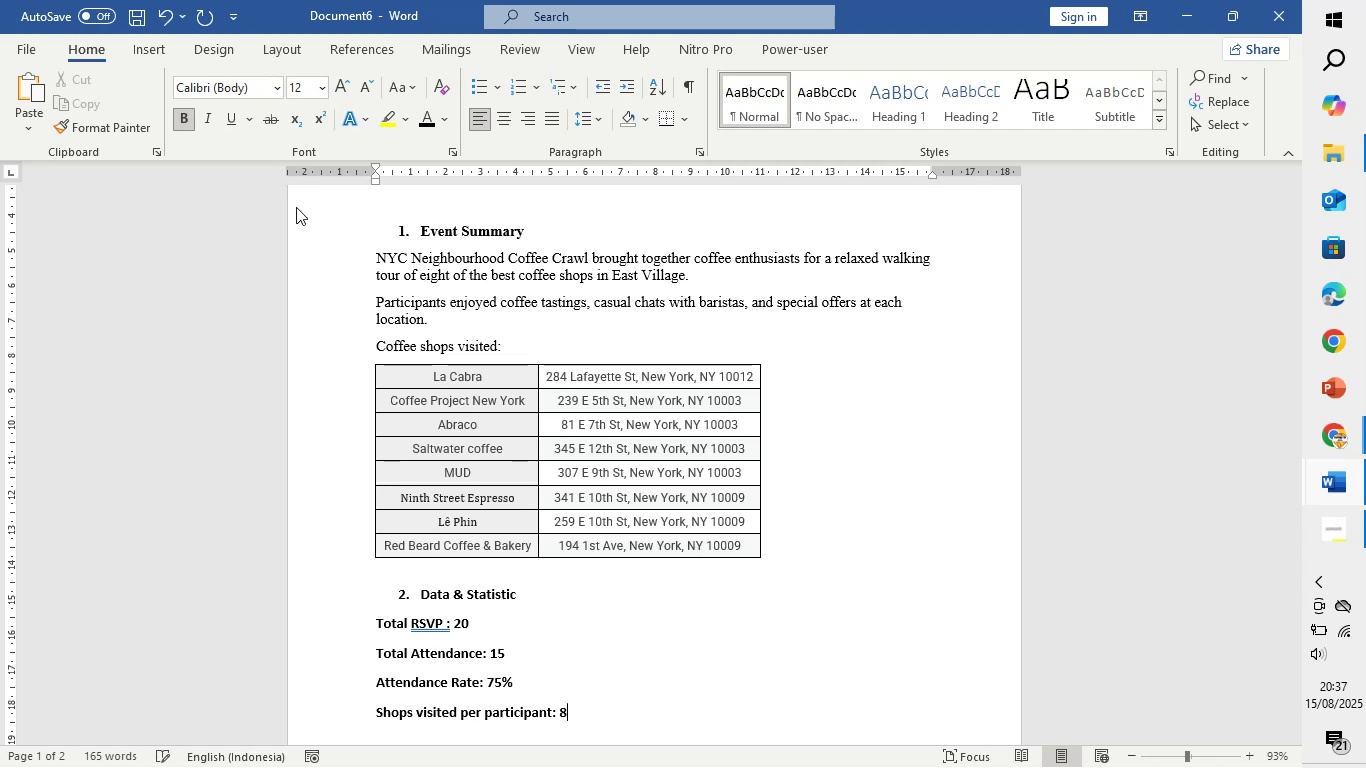 
key(Enter)
 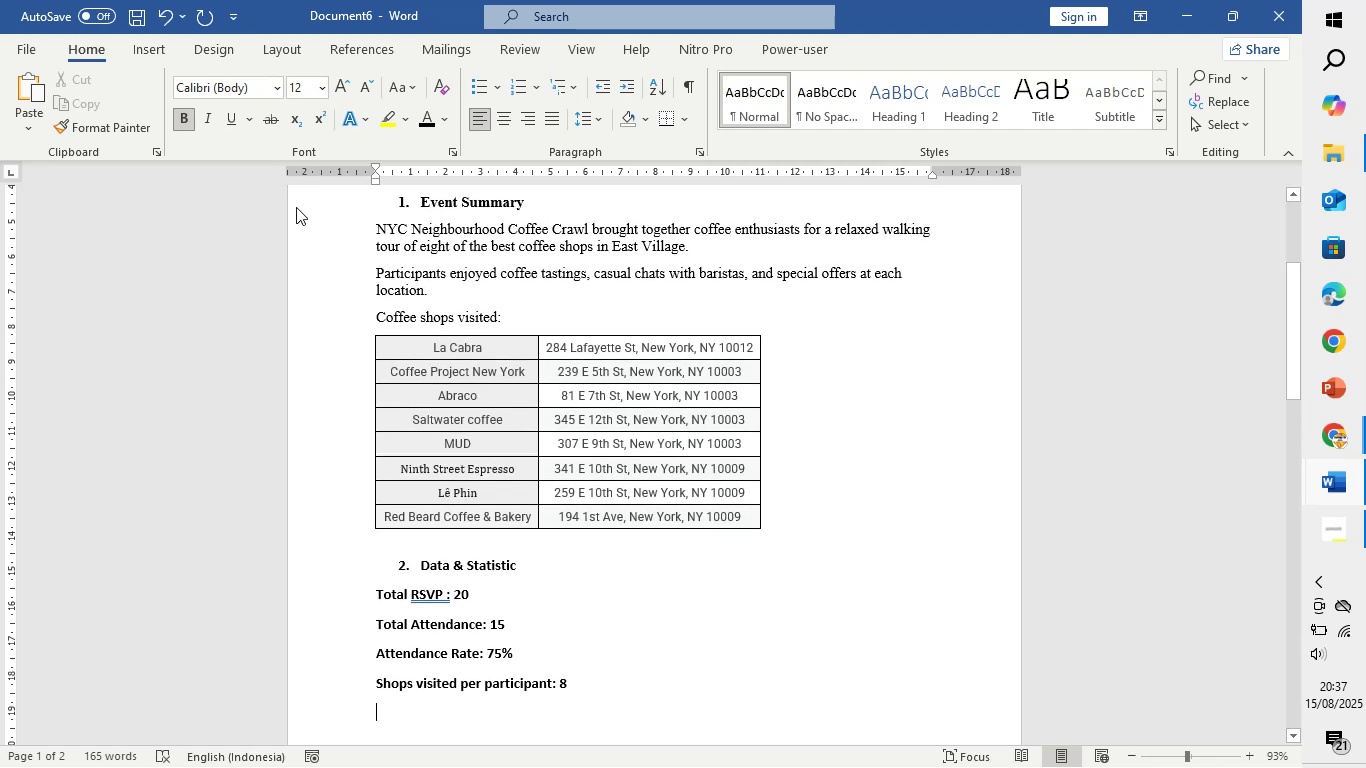 
type(social media enggagement: )
 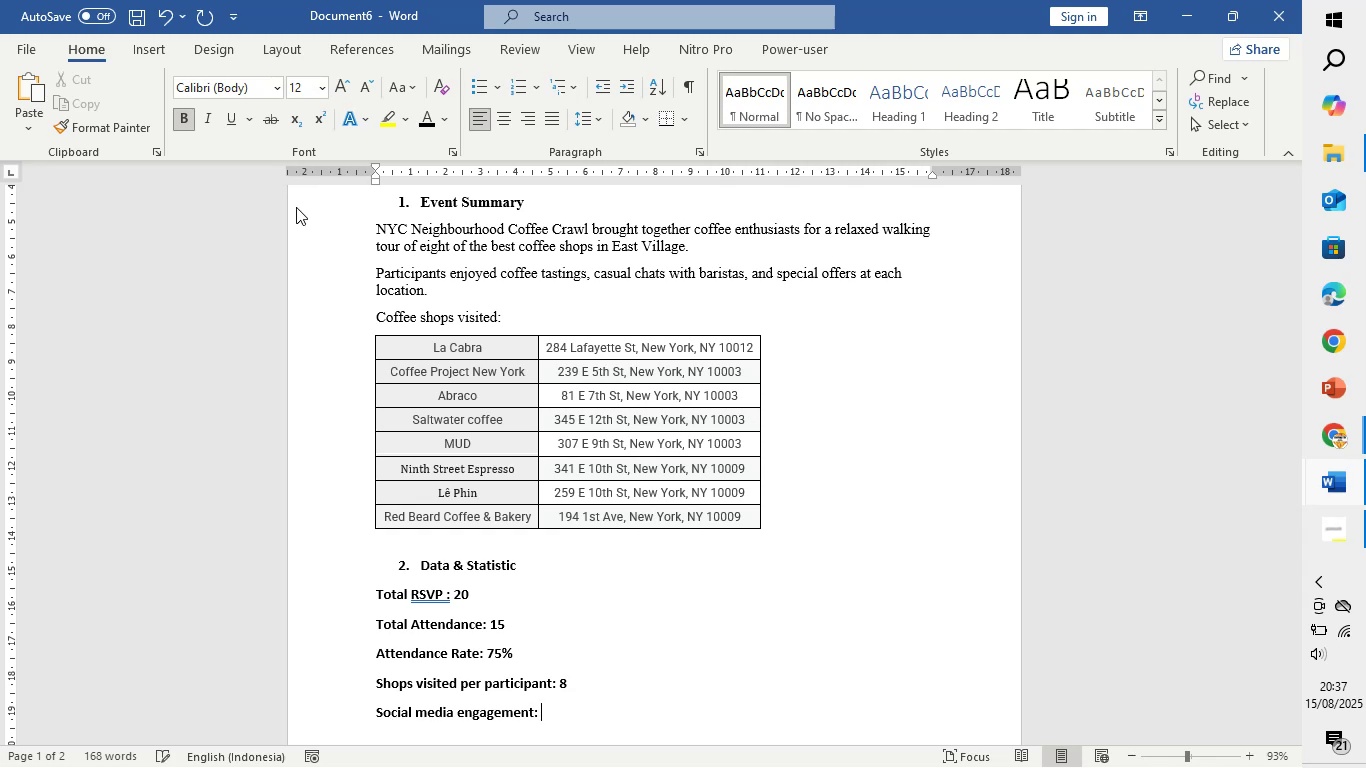 
wait(7.8)
 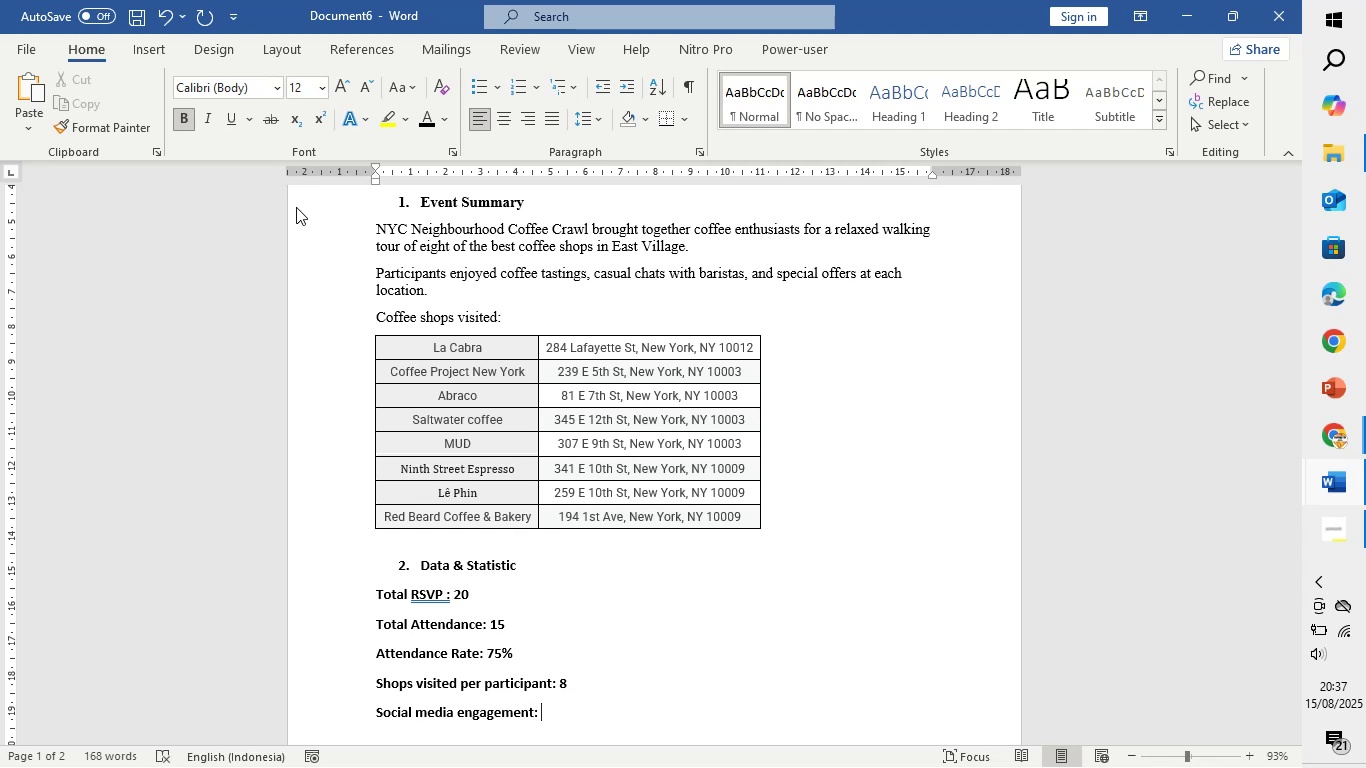 
key(Enter)
 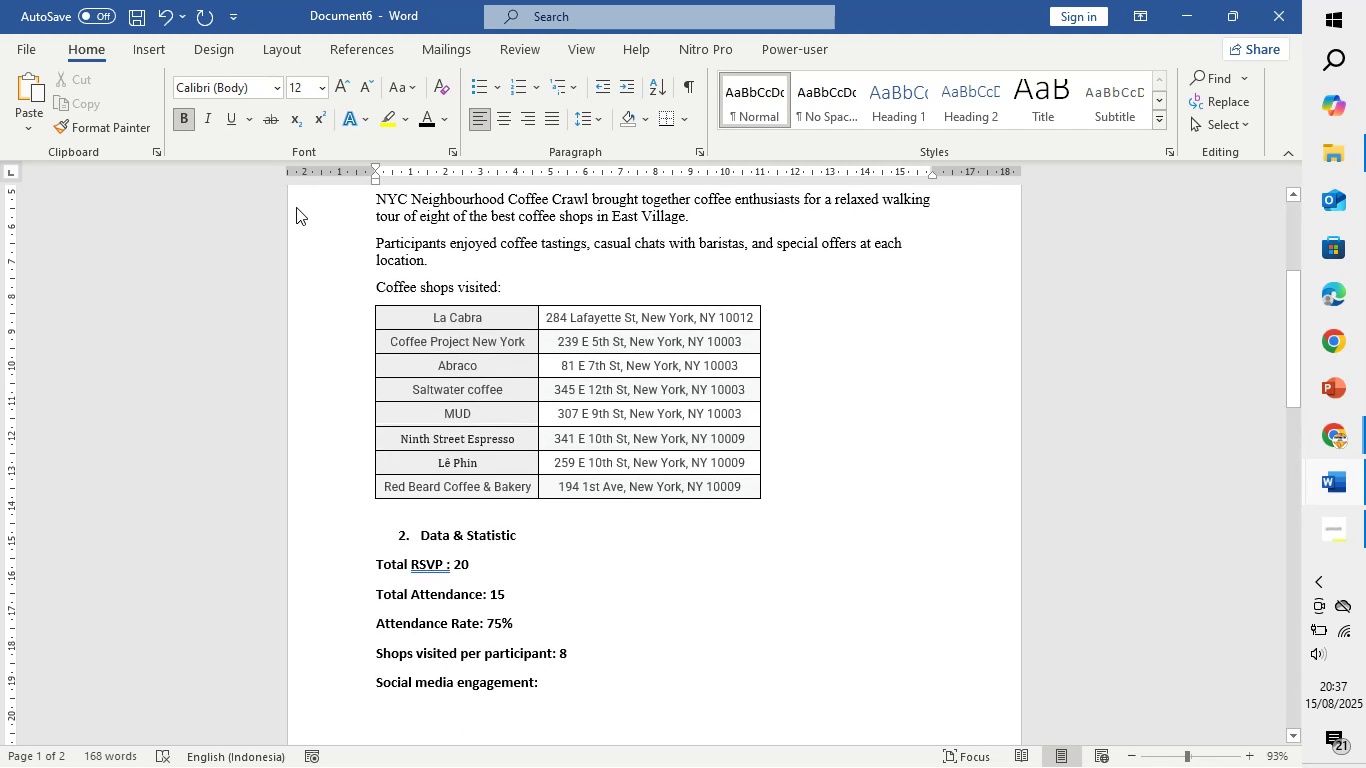 
type(instra)
key(Backspace)
key(Backspace)
type(agram: 2143)
 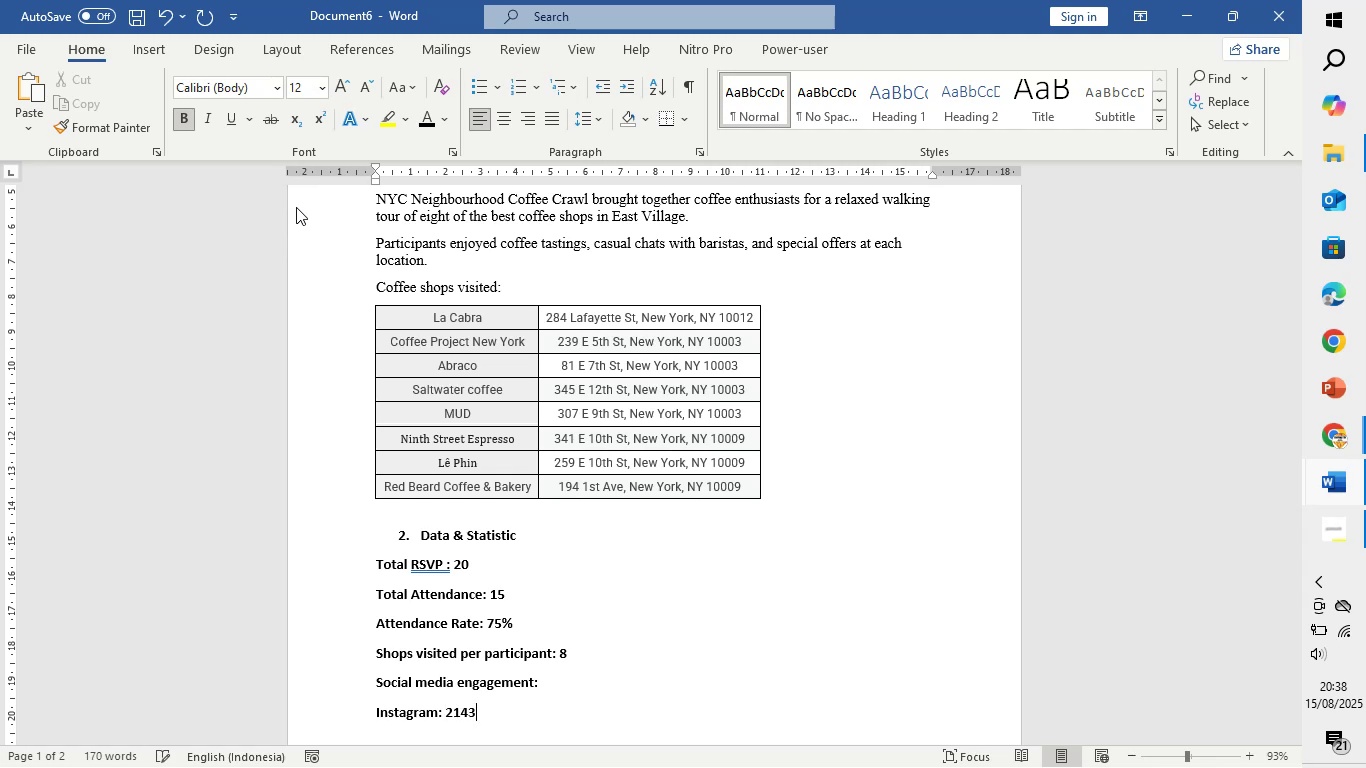 
key(ArrowLeft)
 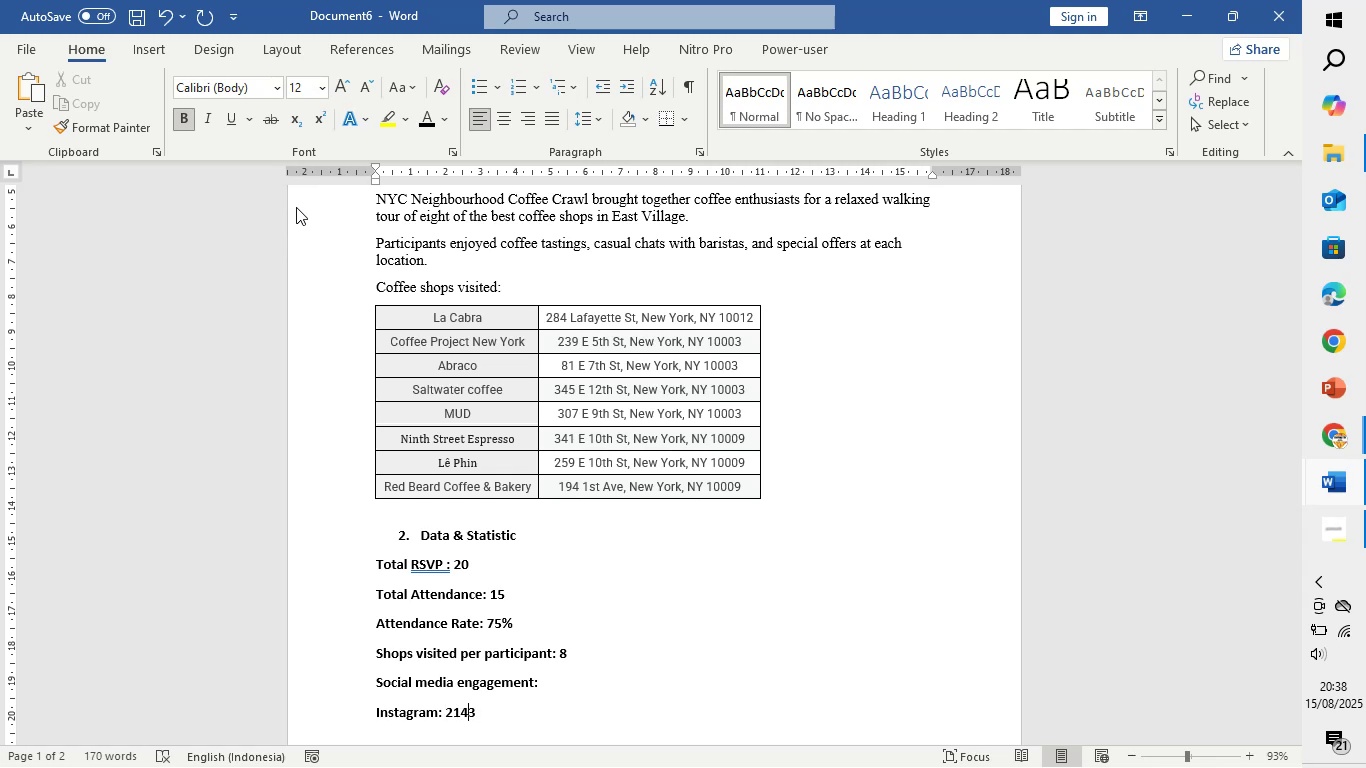 
key(ArrowLeft)
 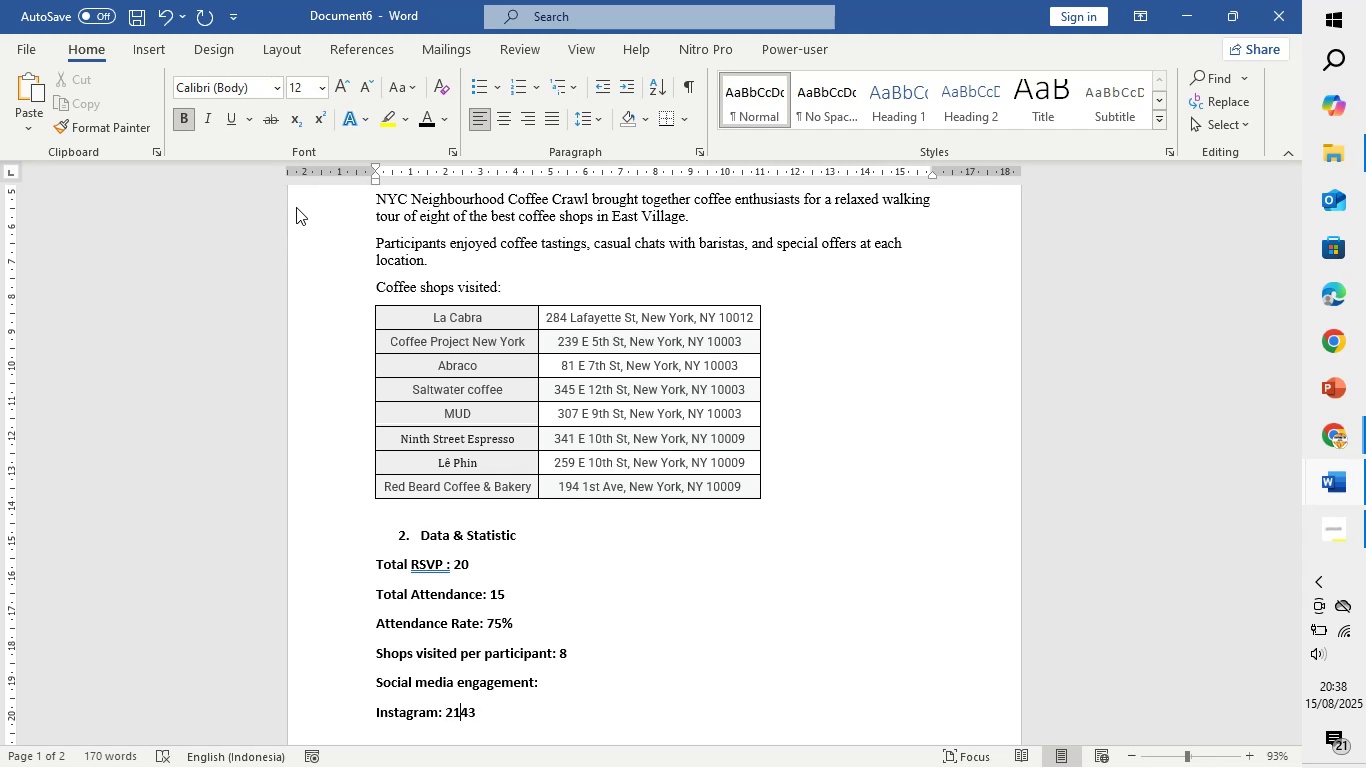 
key(ArrowLeft)
 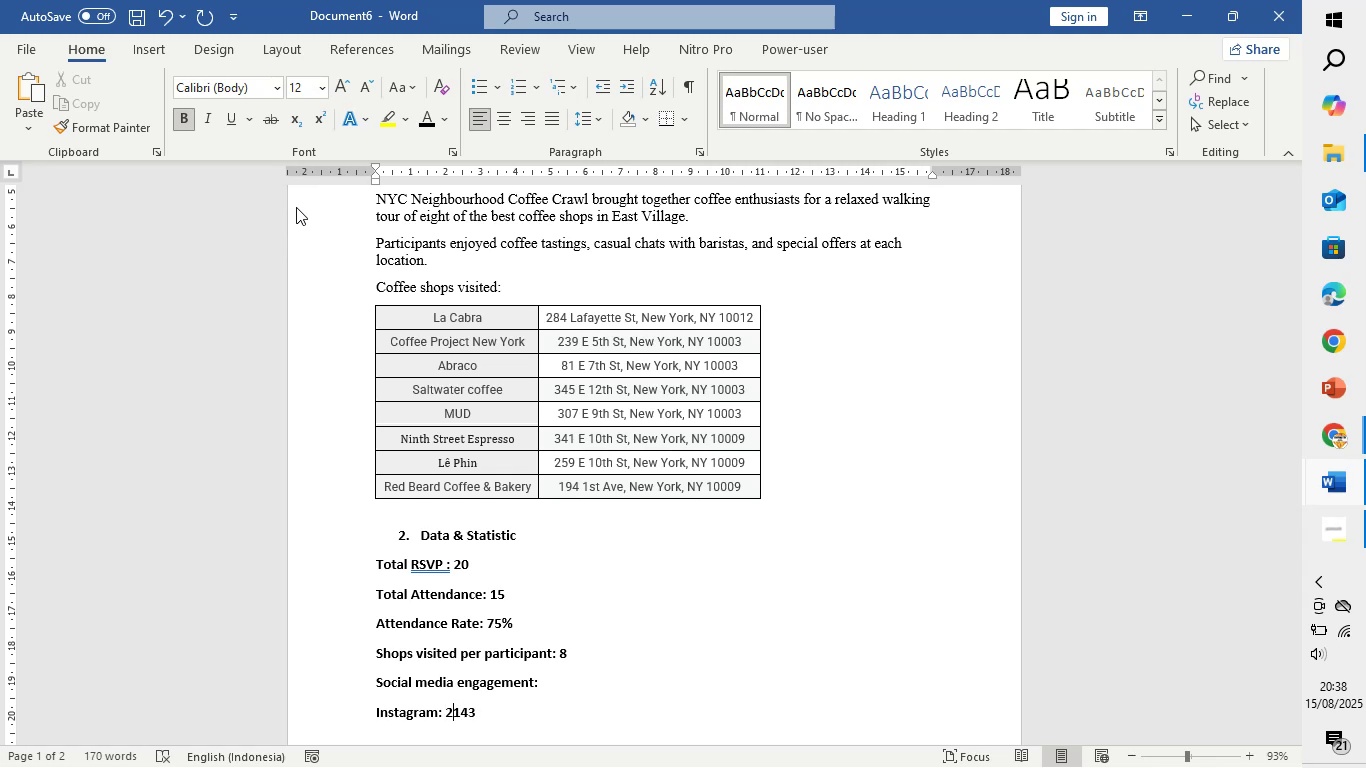 
key(Period)
 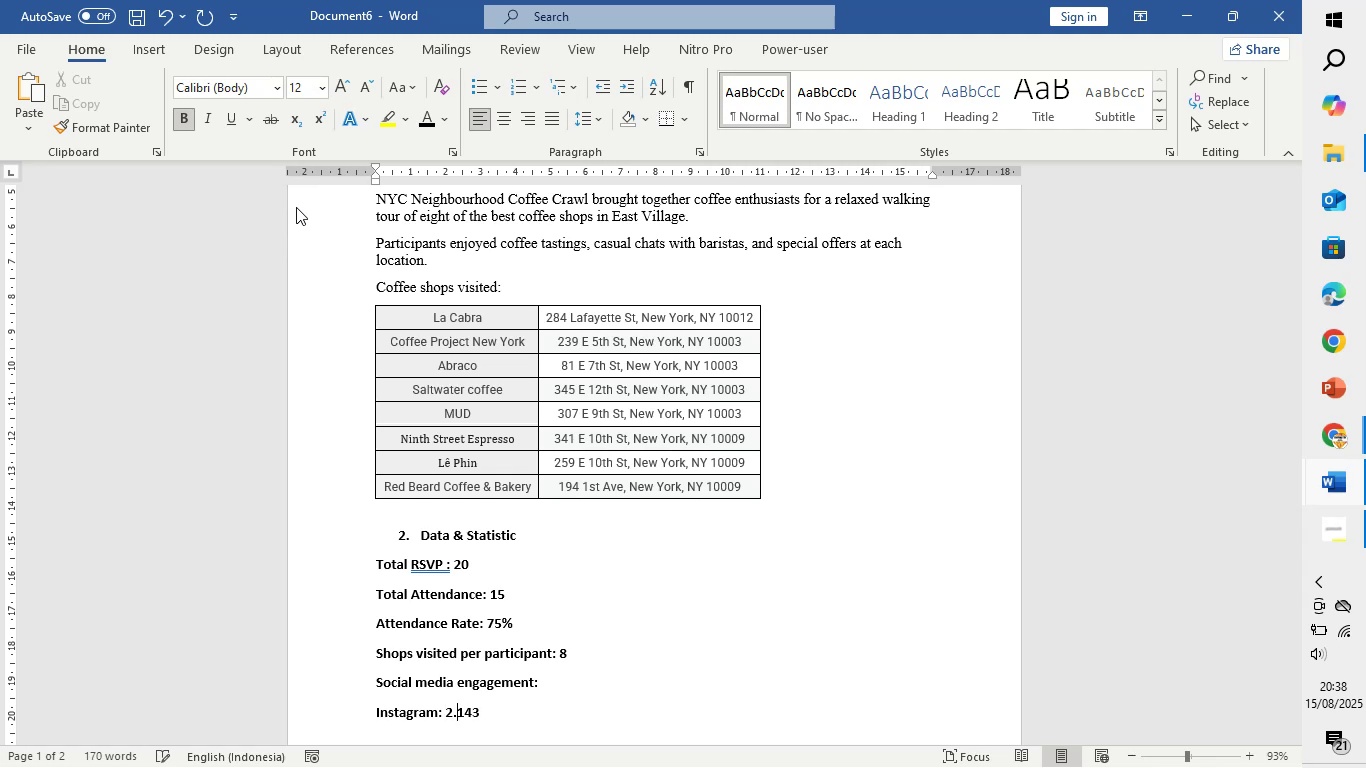 
key(ArrowDown)
 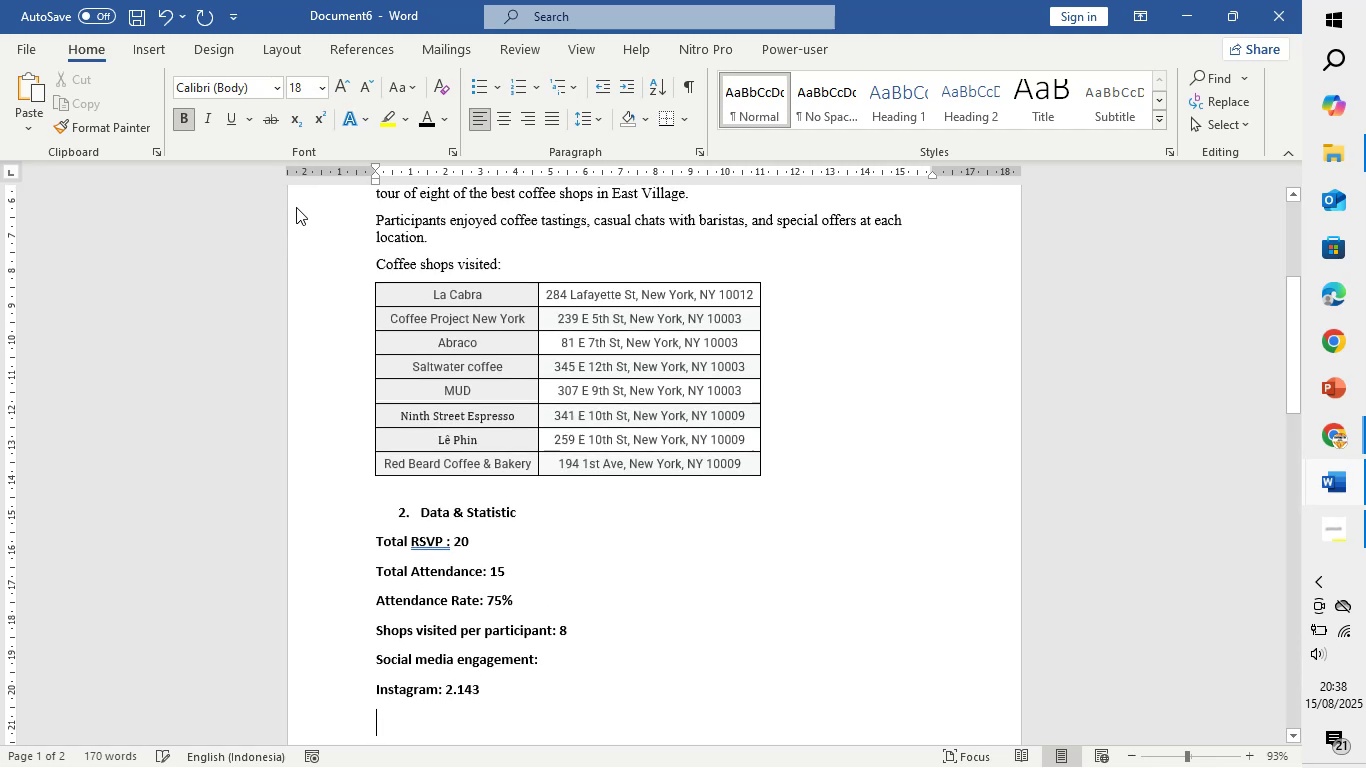 
key(ArrowDown)
 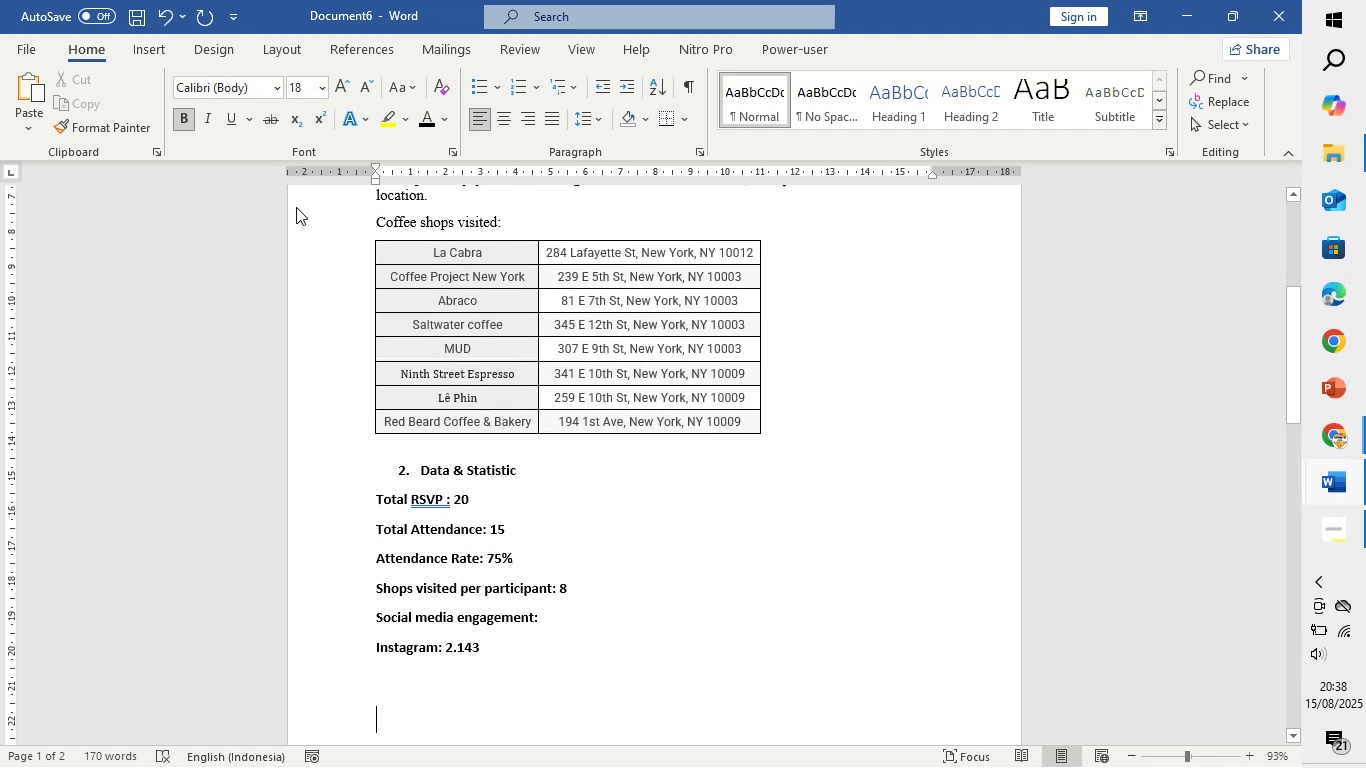 
key(ArrowUp)
 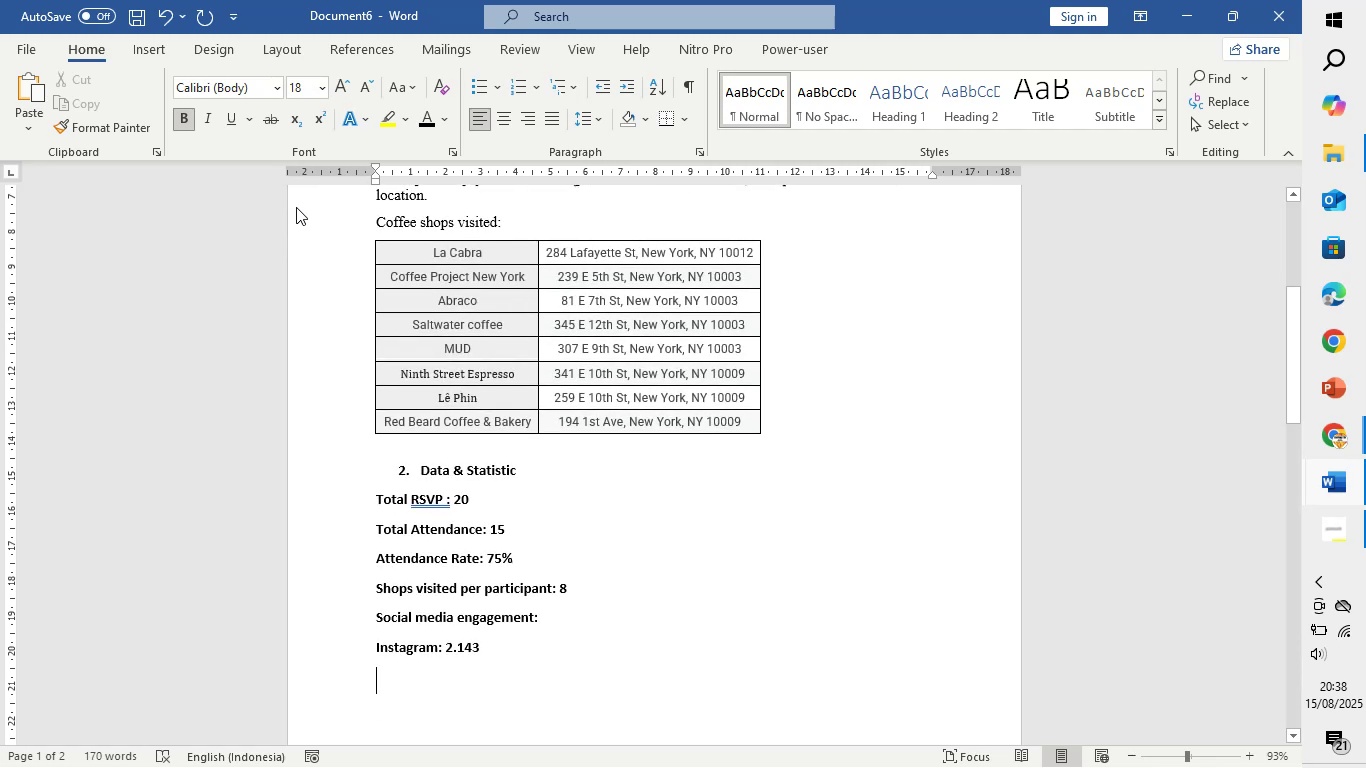 
key(ArrowUp)
 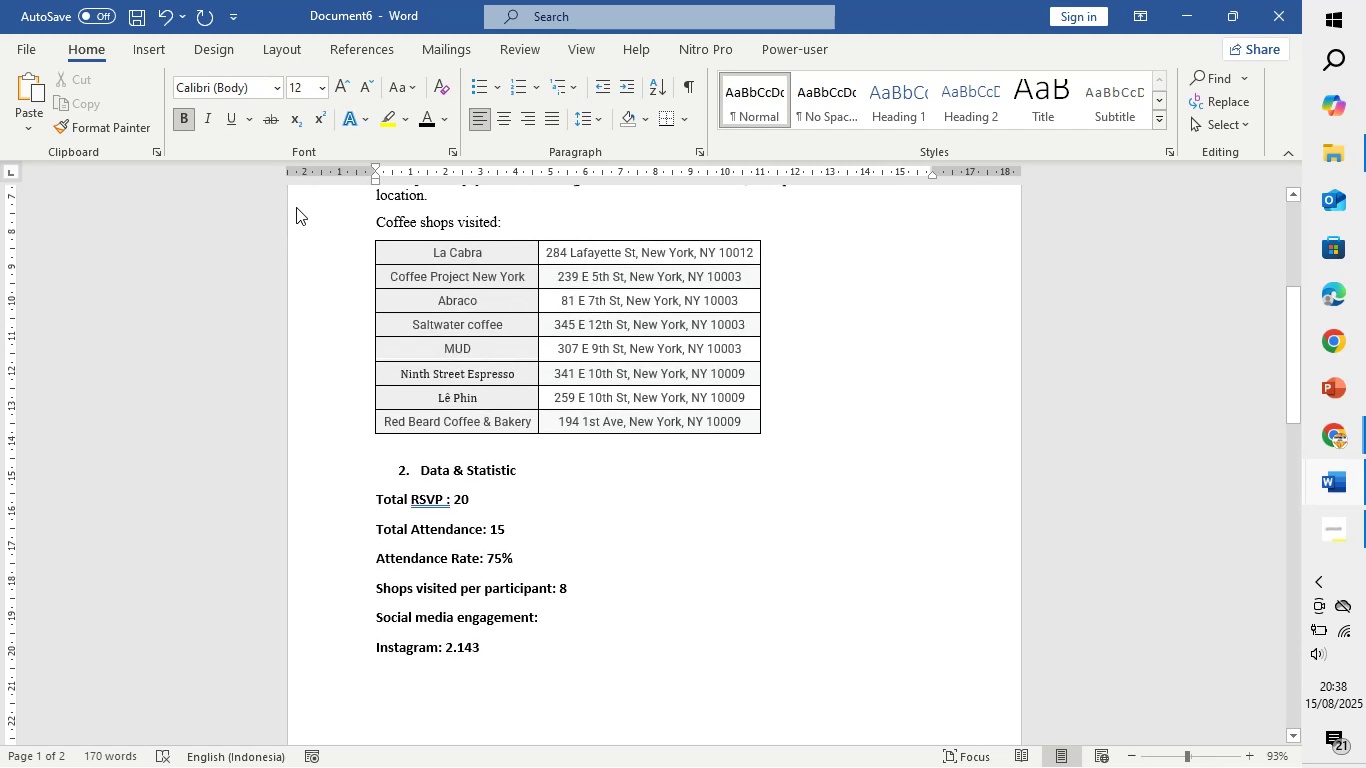 
key(ArrowRight)
 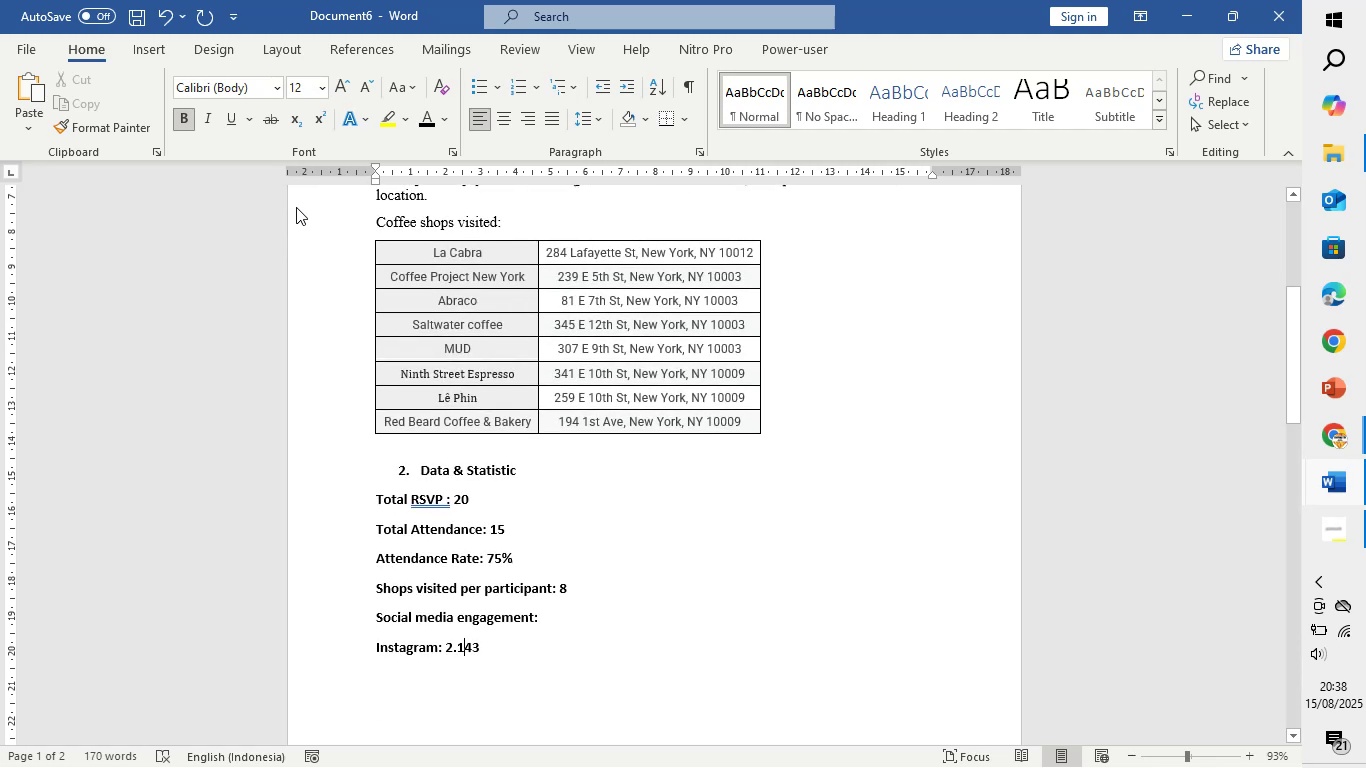 
key(ArrowRight)
 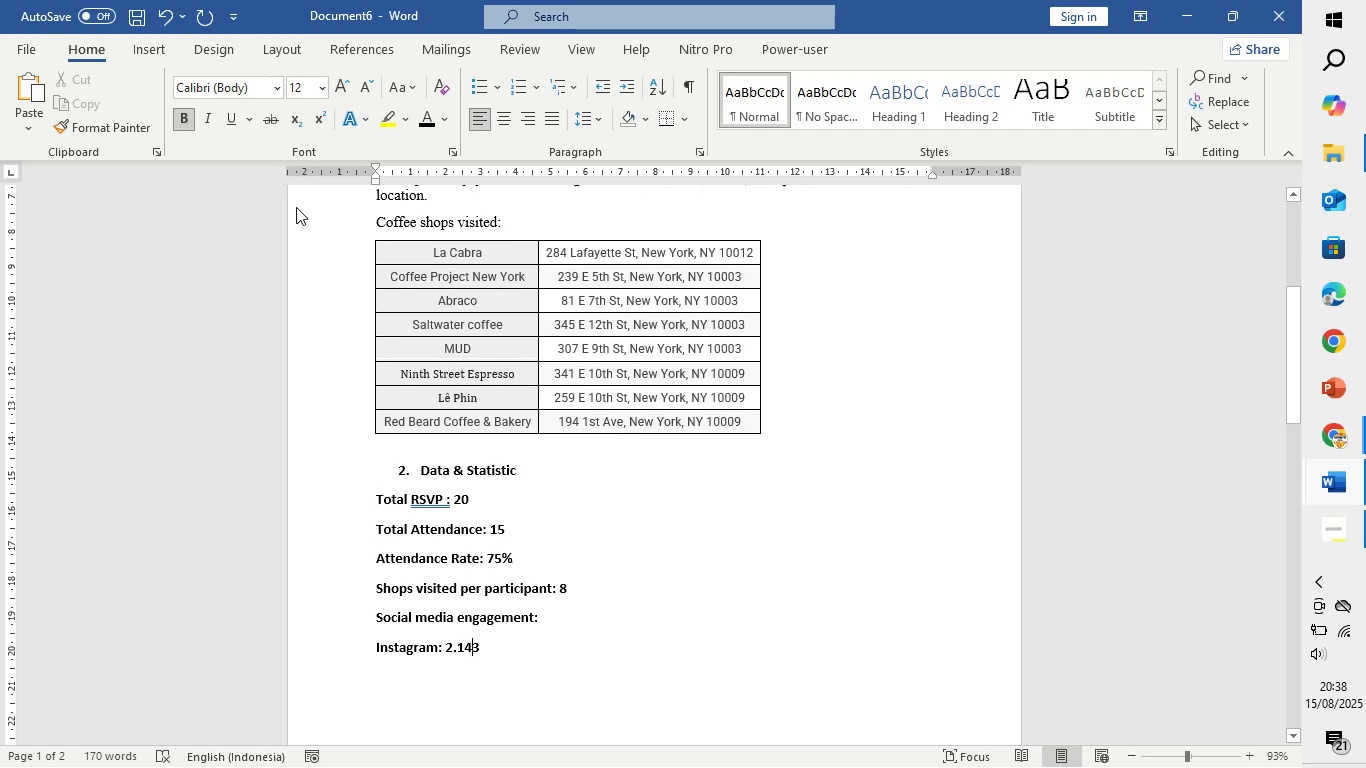 
key(ArrowRight)
 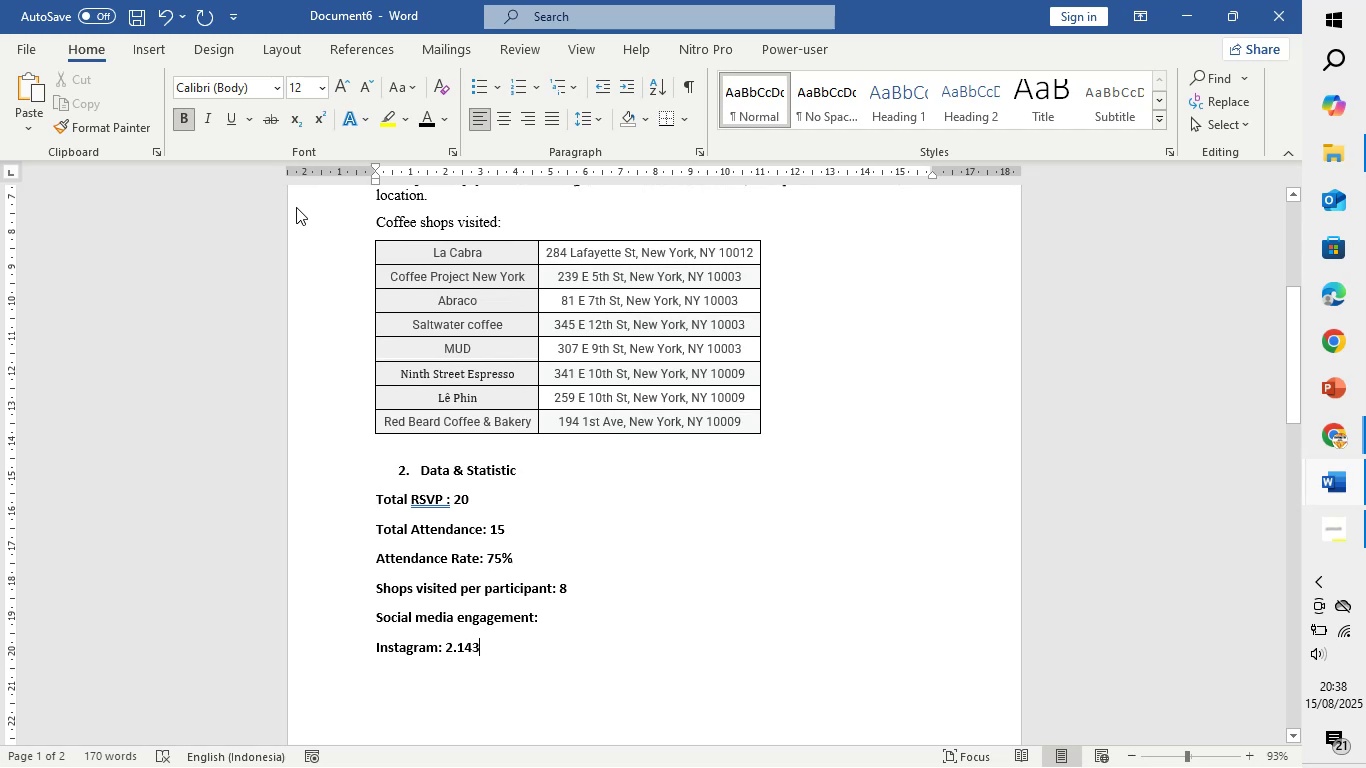 
type( Likes reels, )
 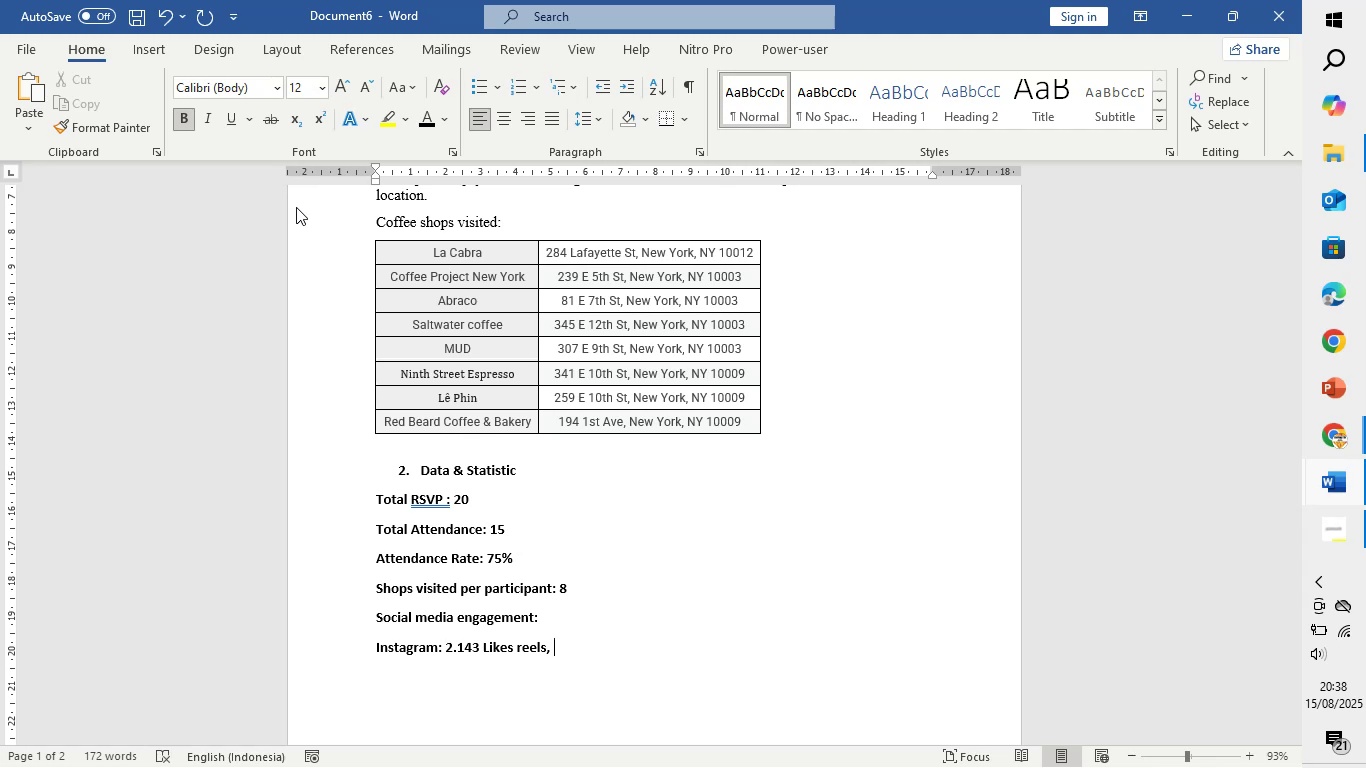 
type(1236)
 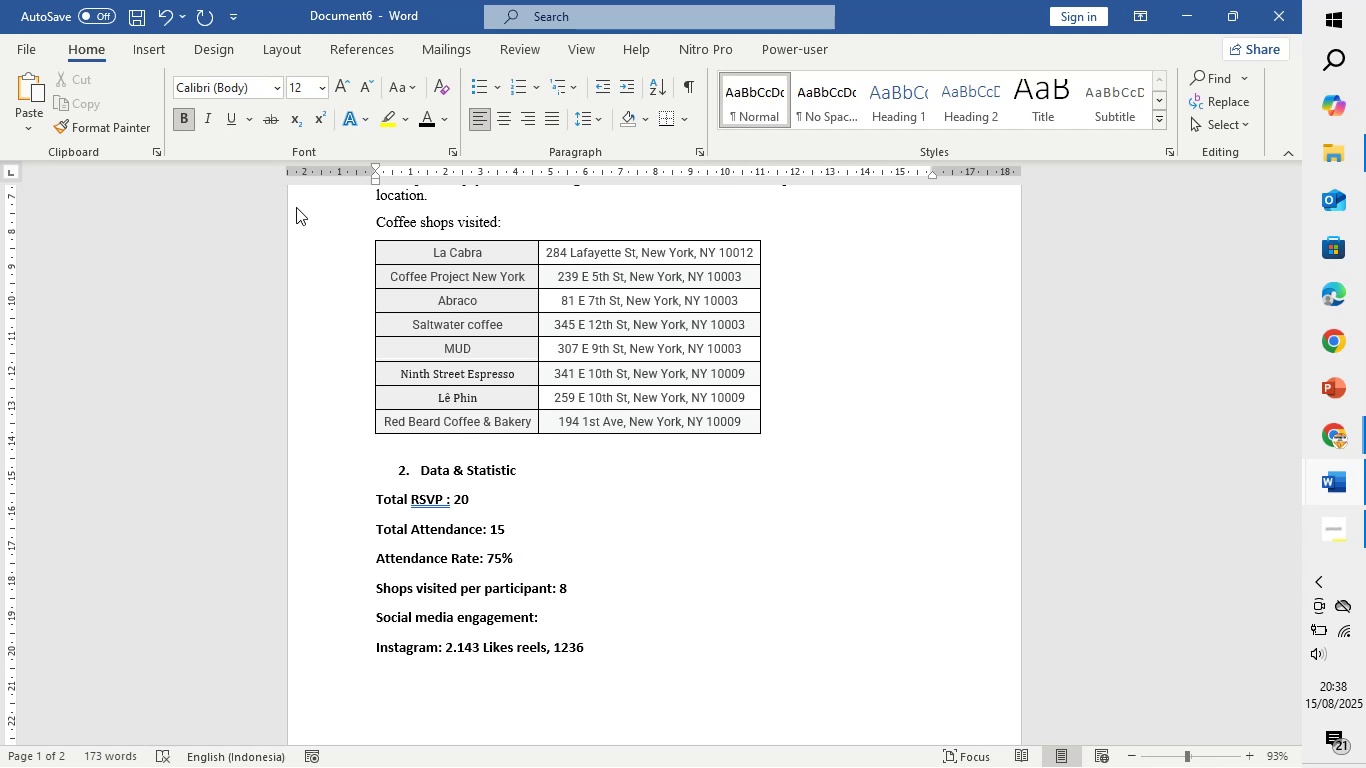 
key(ArrowLeft)
 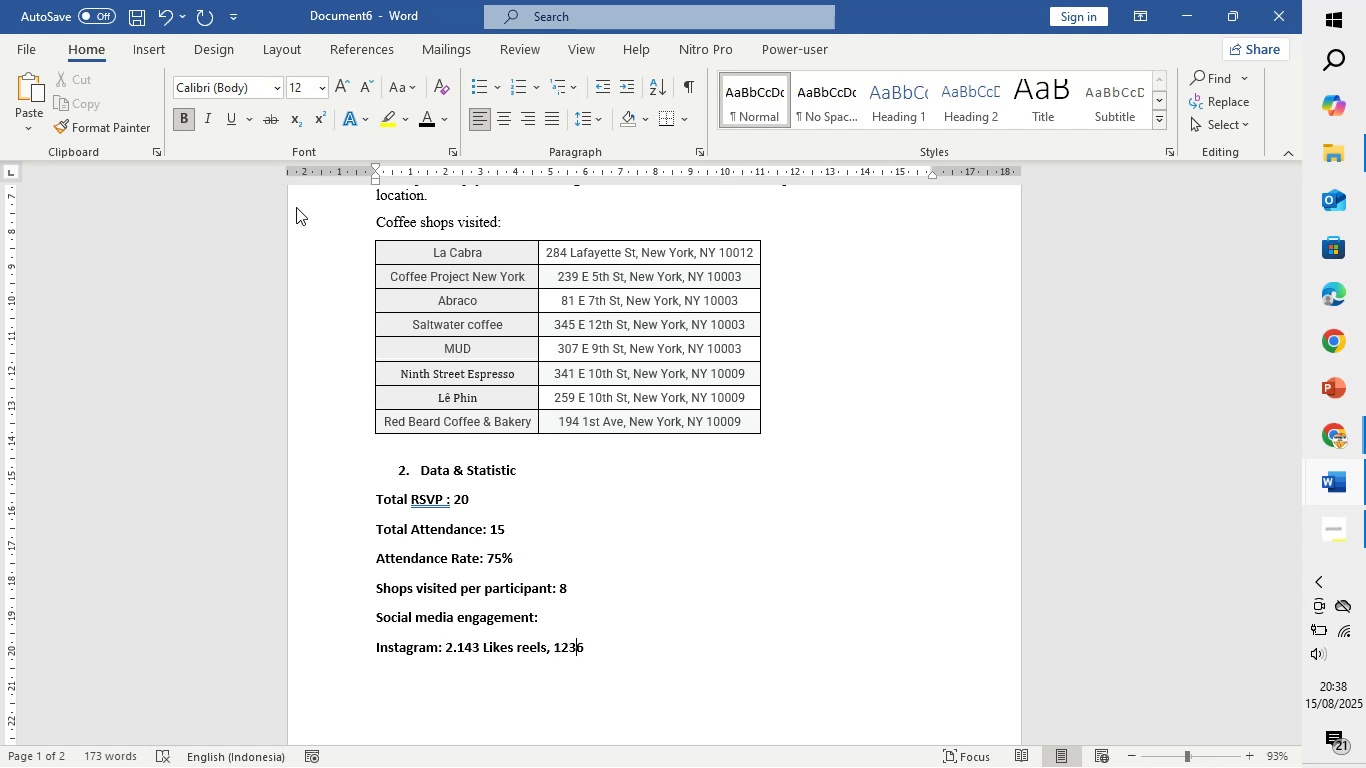 
key(ArrowLeft)
 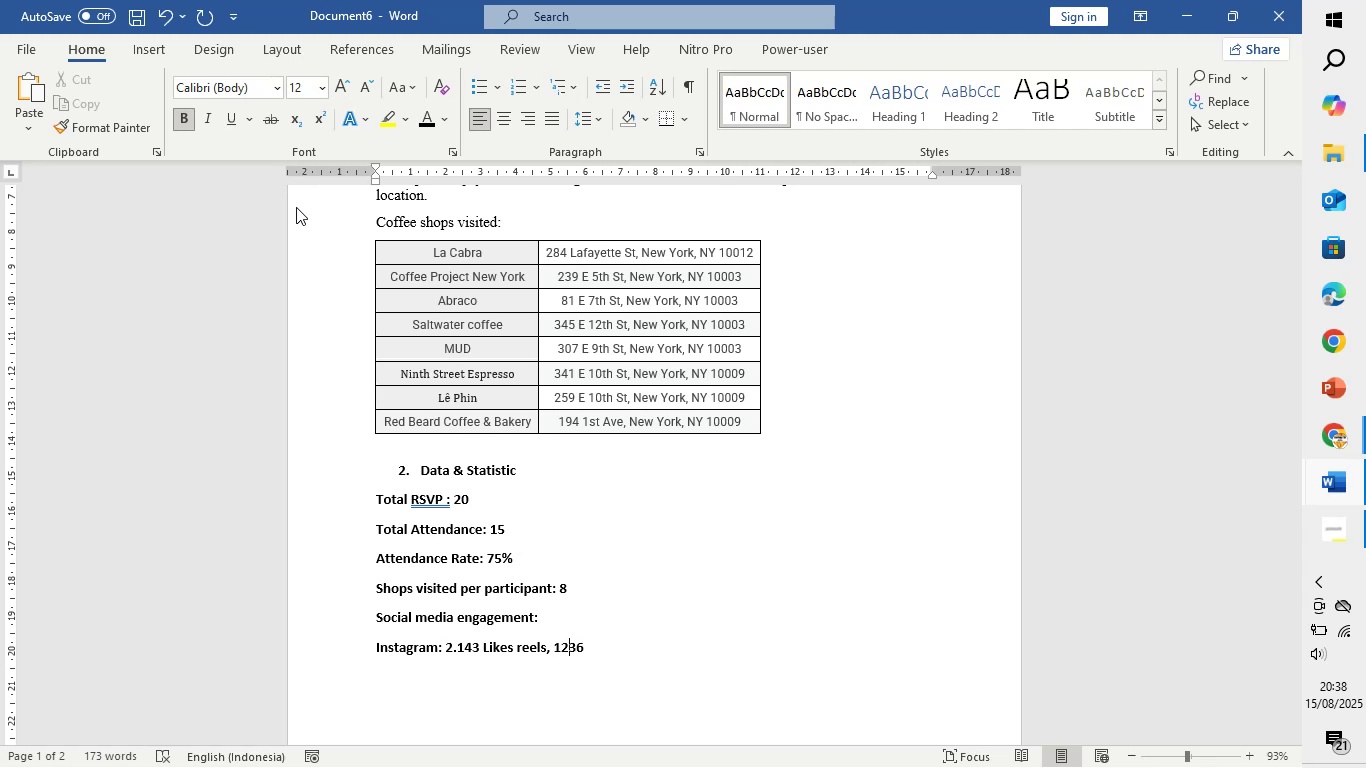 
key(ArrowLeft)
 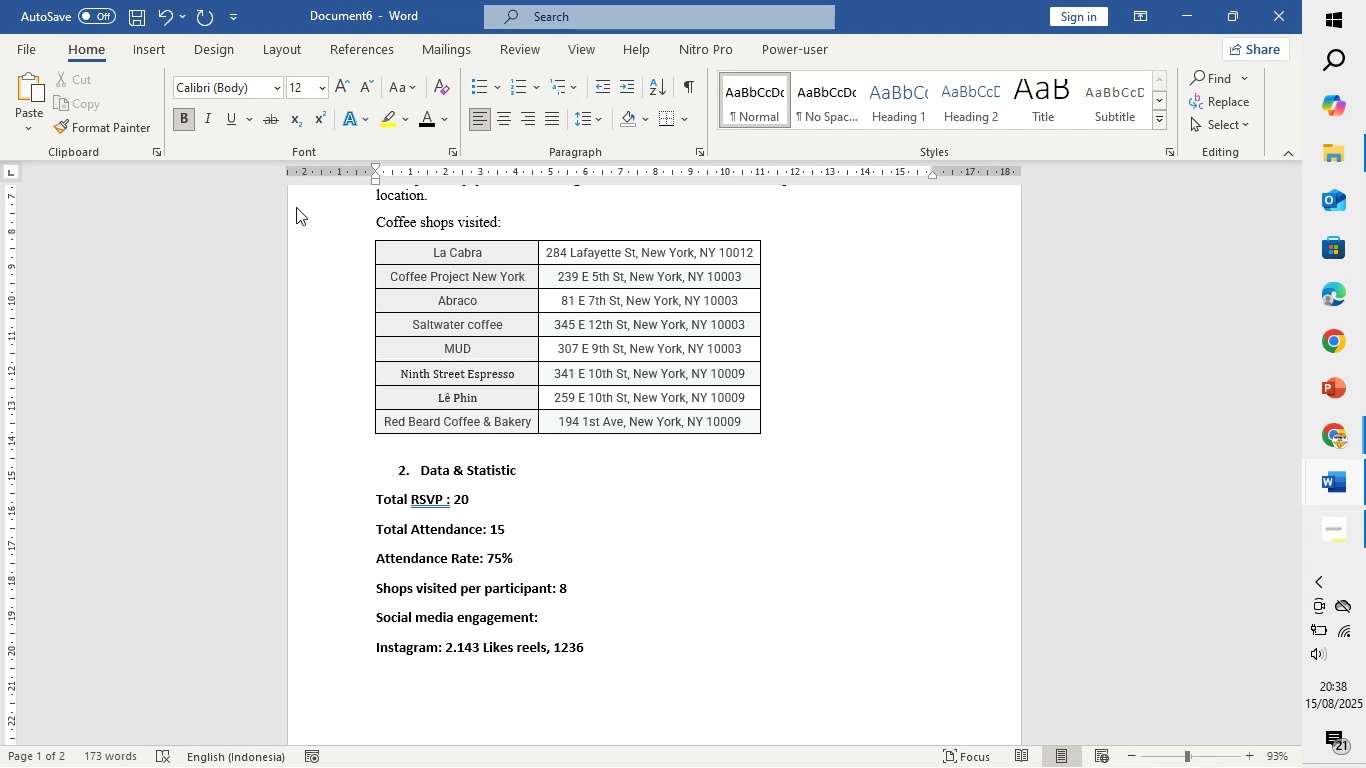 
key(Period)
 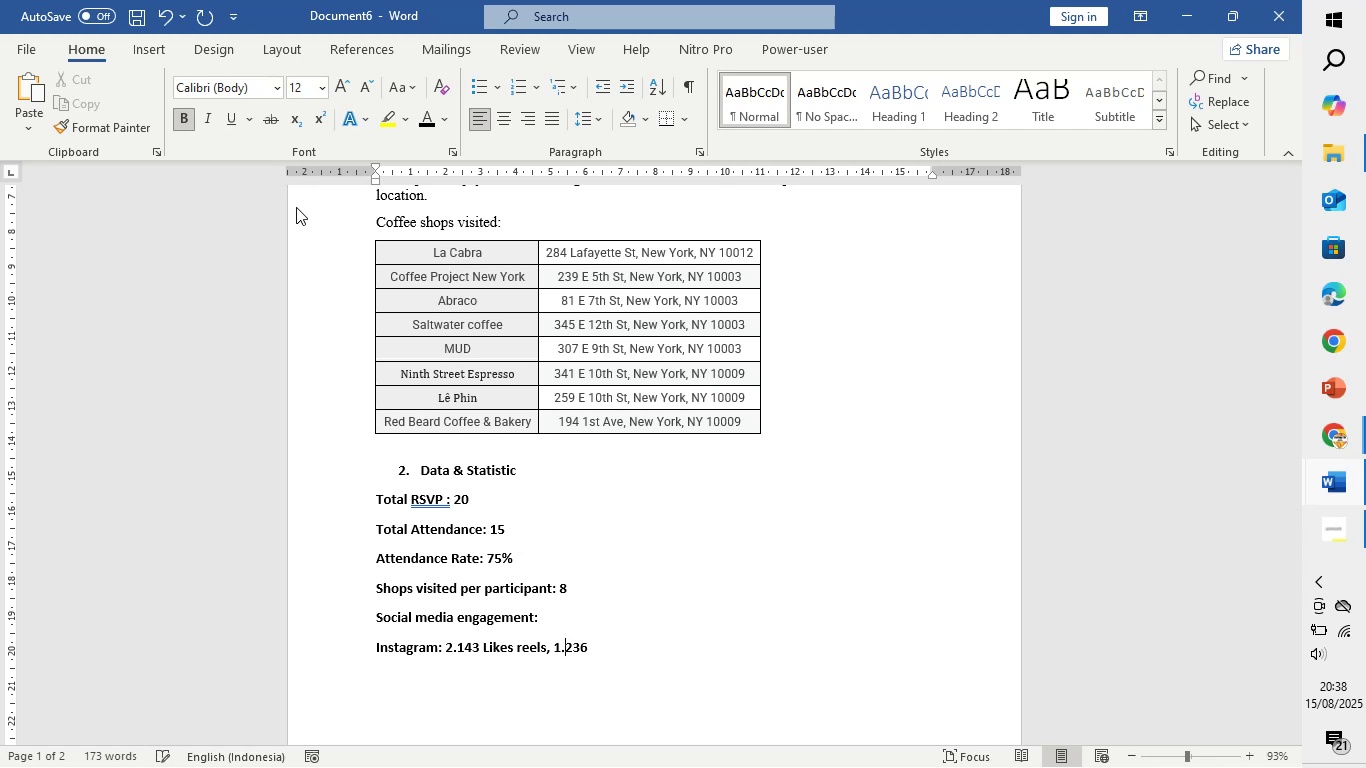 
key(ArrowRight)
 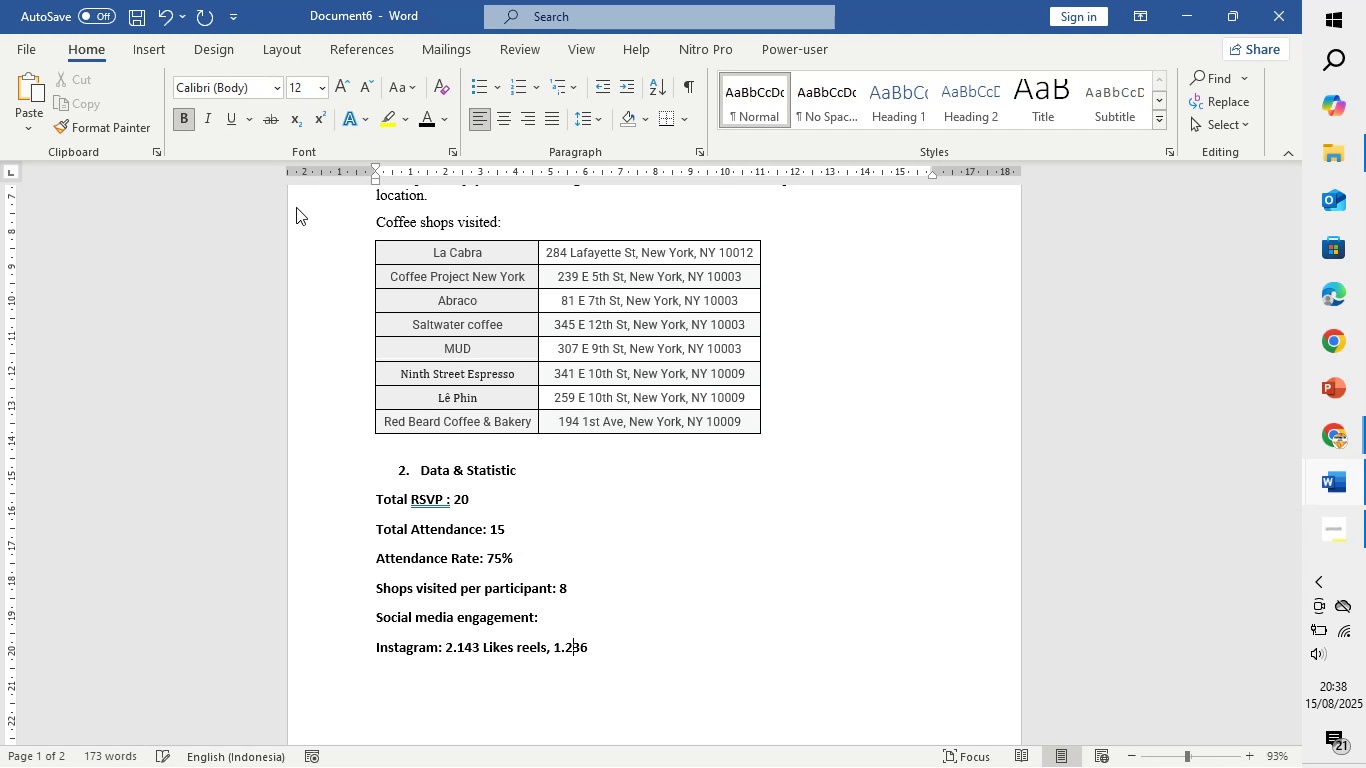 
key(ArrowRight)
 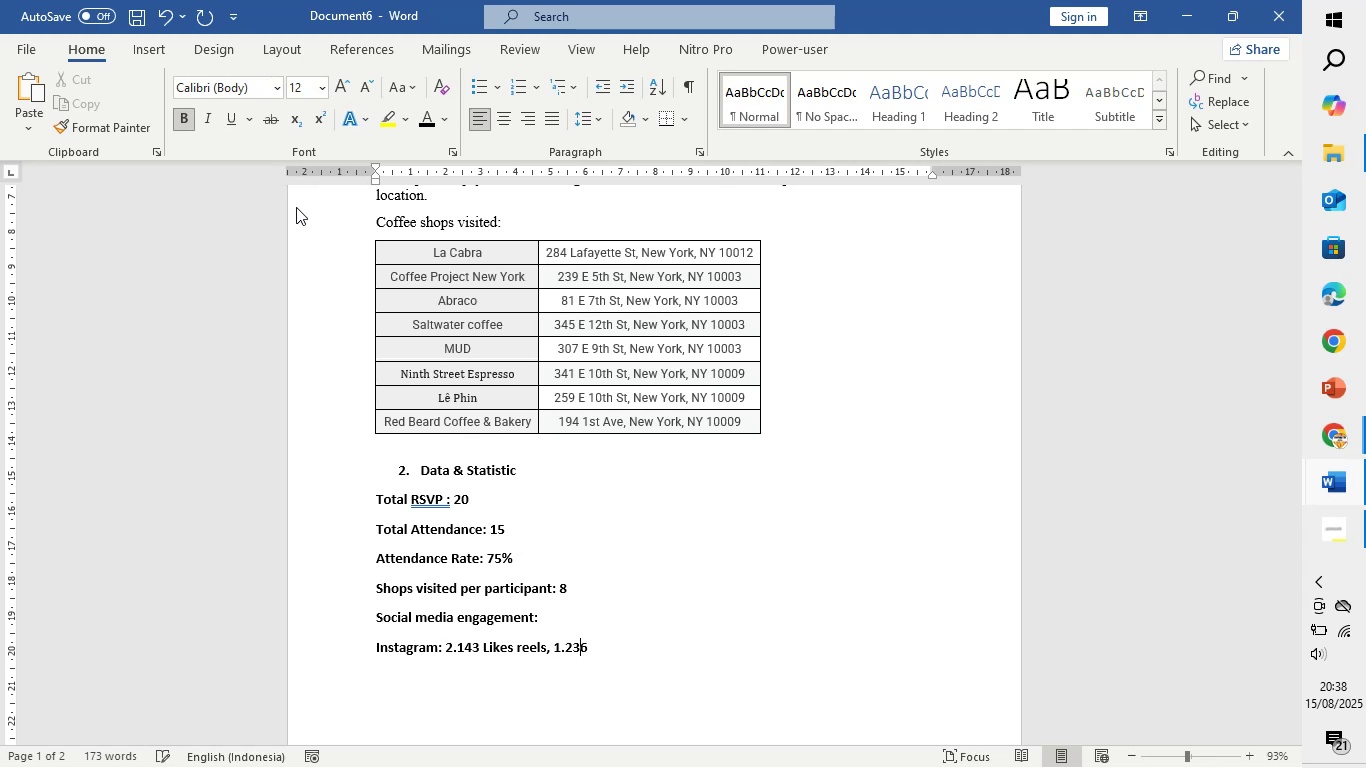 
key(ArrowRight)
 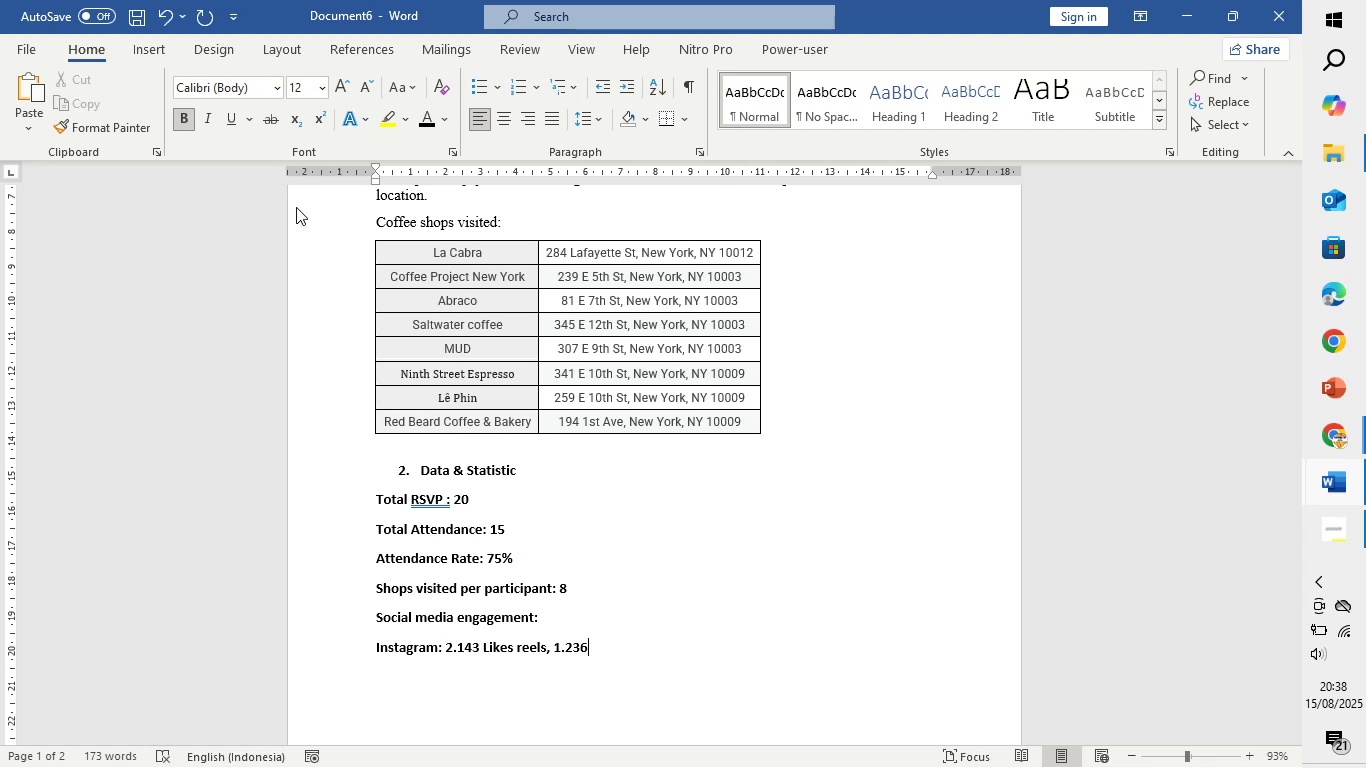 
key(ArrowRight)
 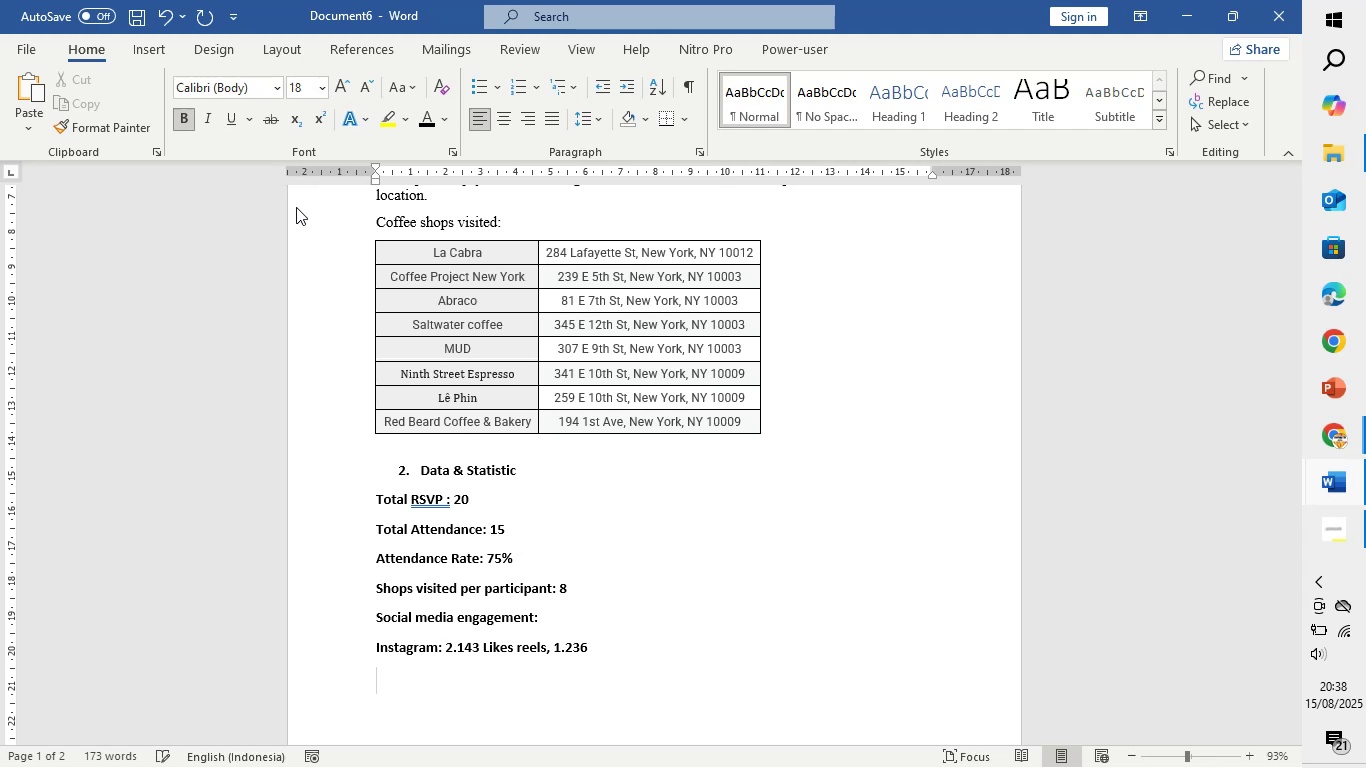 
key(ArrowLeft)
 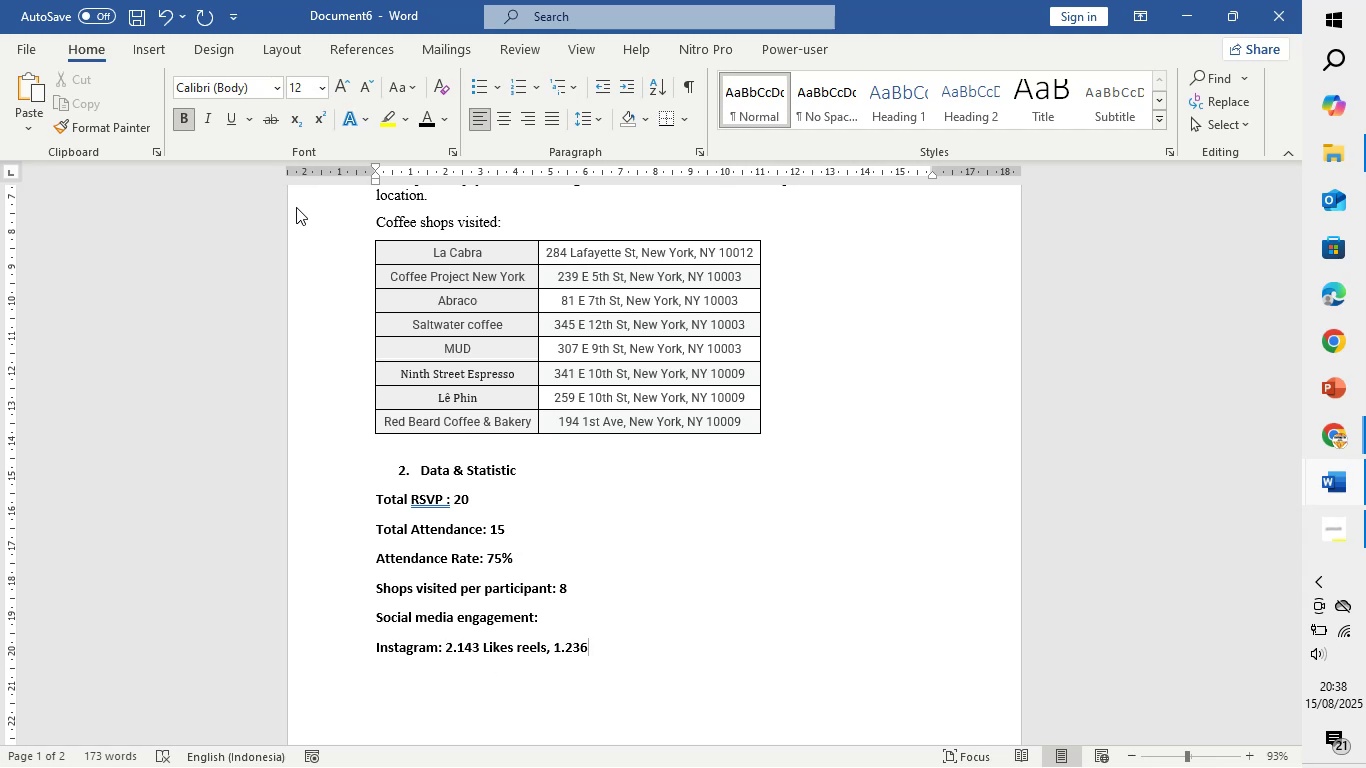 
type( Likes Feed, 15 Story Mention)
 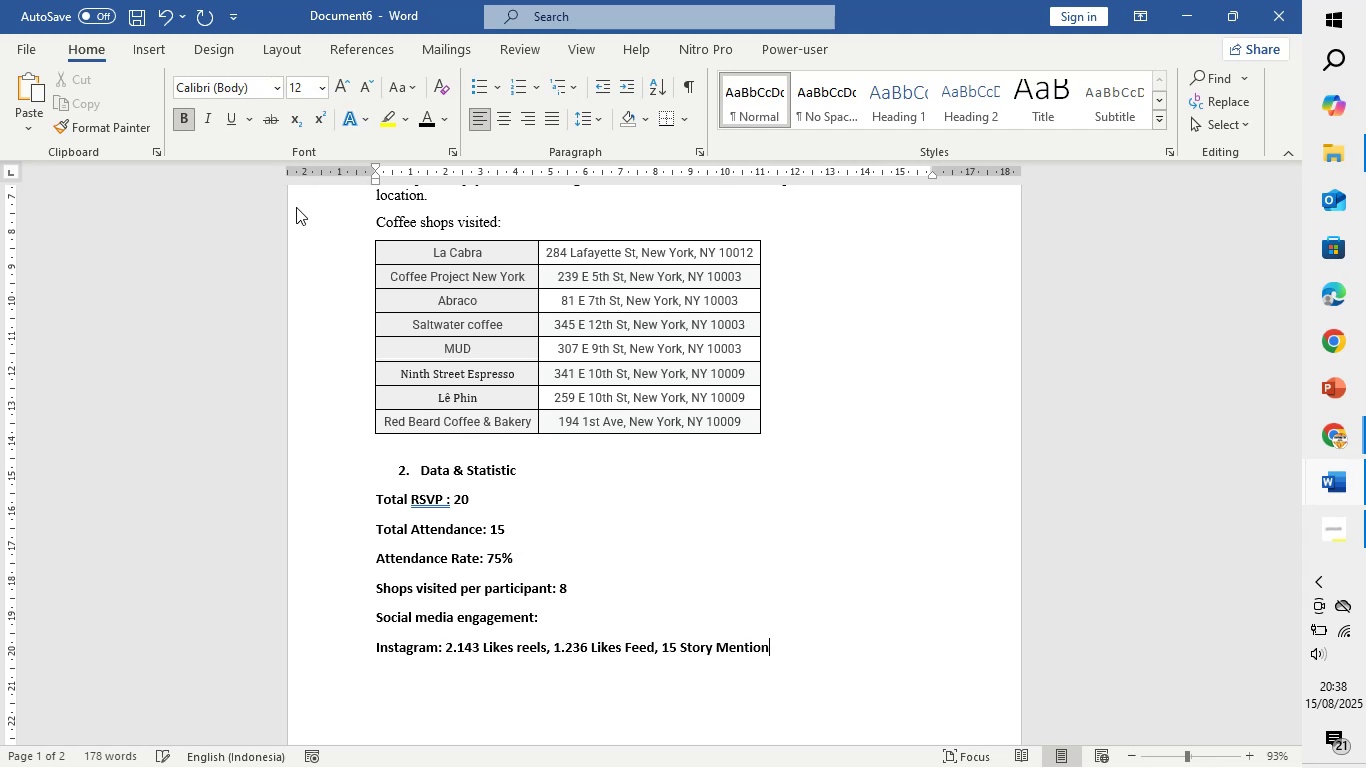 
wait(10.17)
 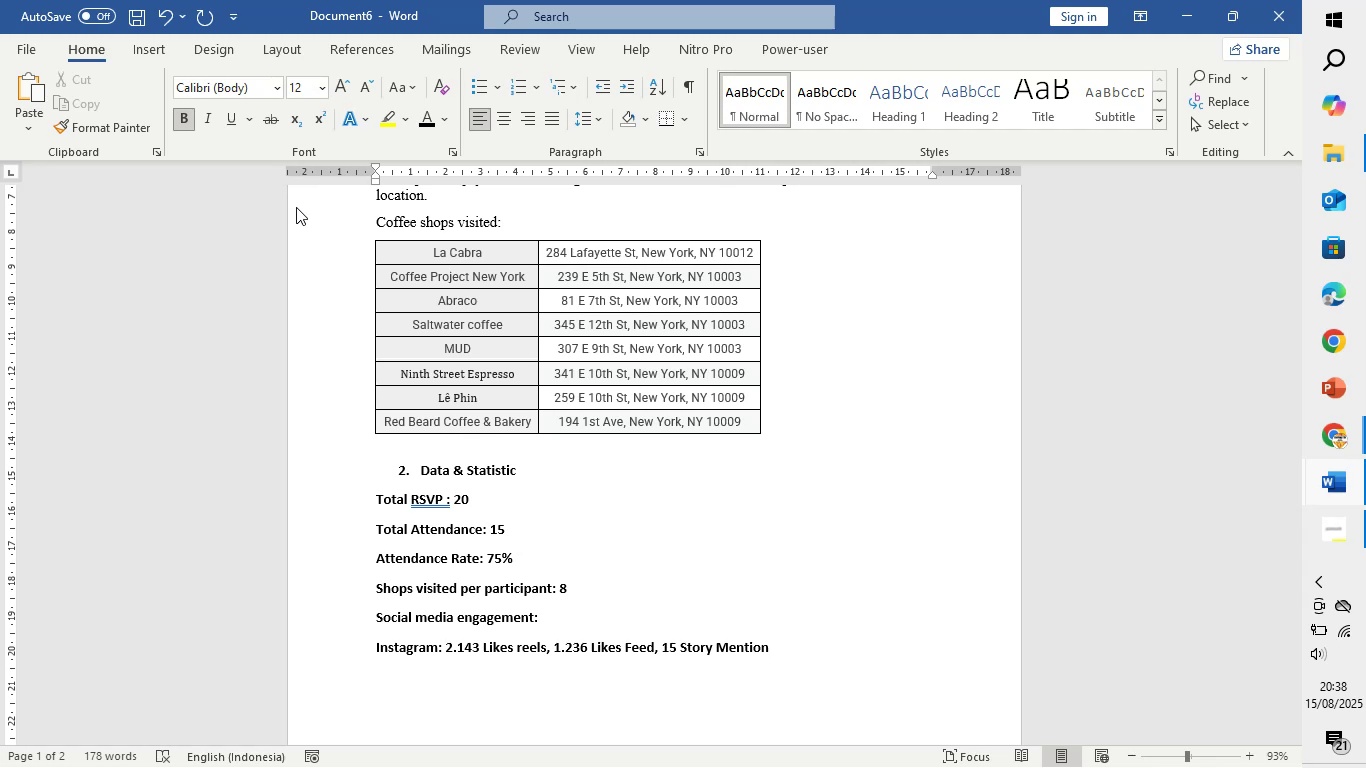 
key(Enter)
 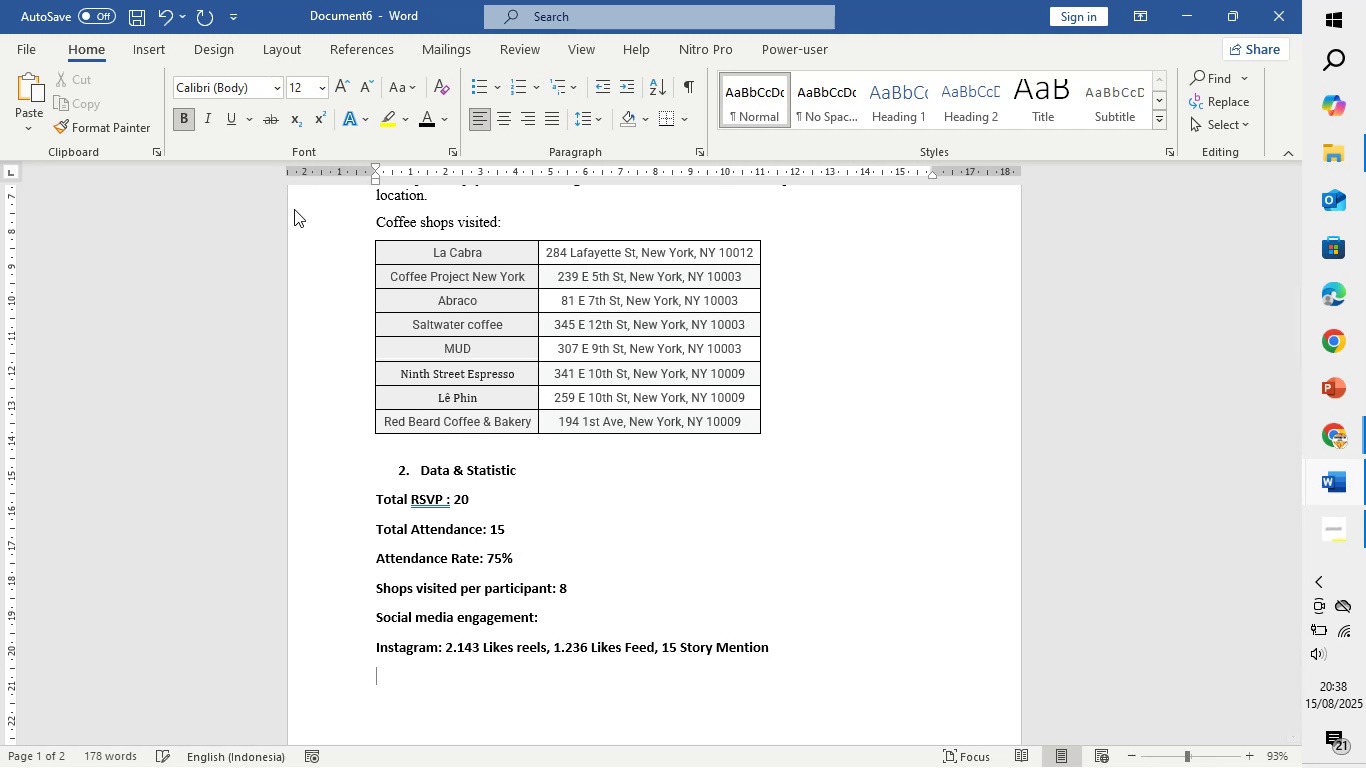 
type(tik Tok: )
 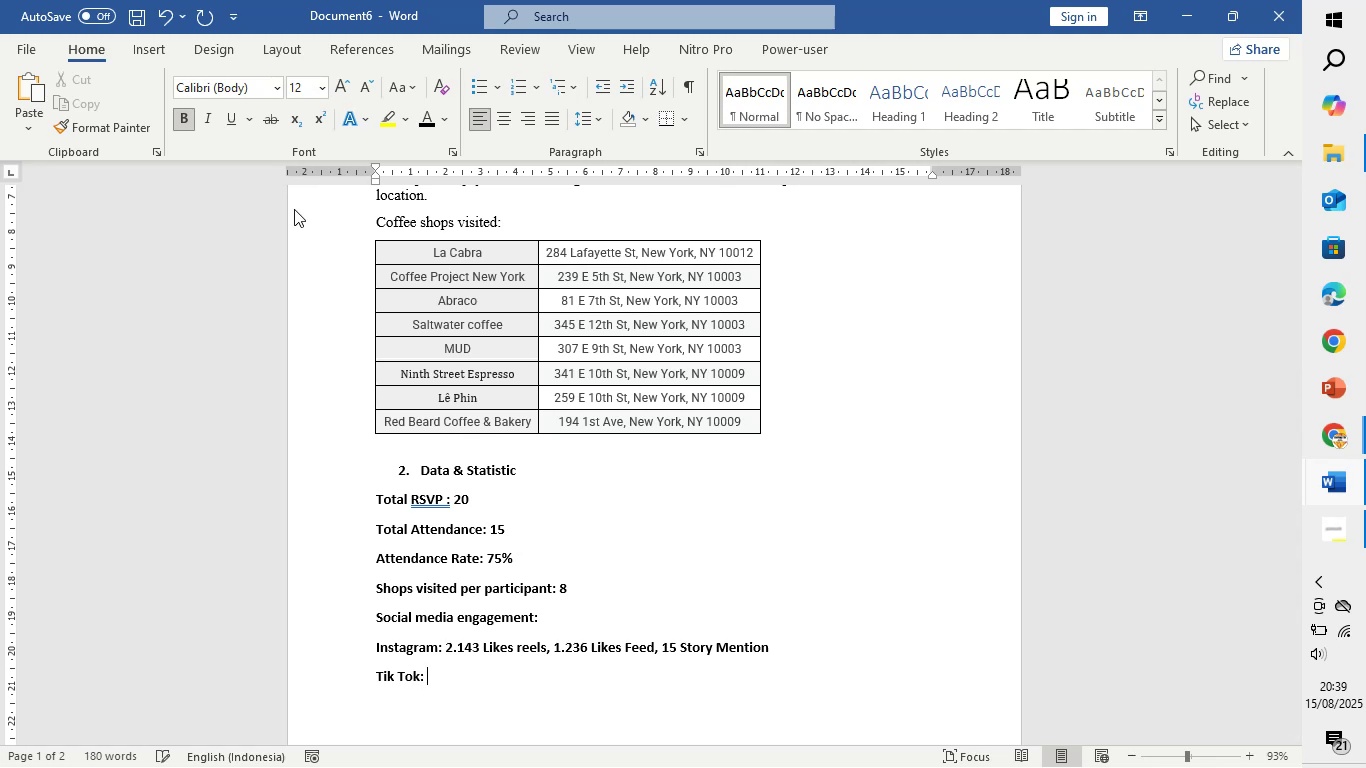 
type(26543)
key(Backspace)
 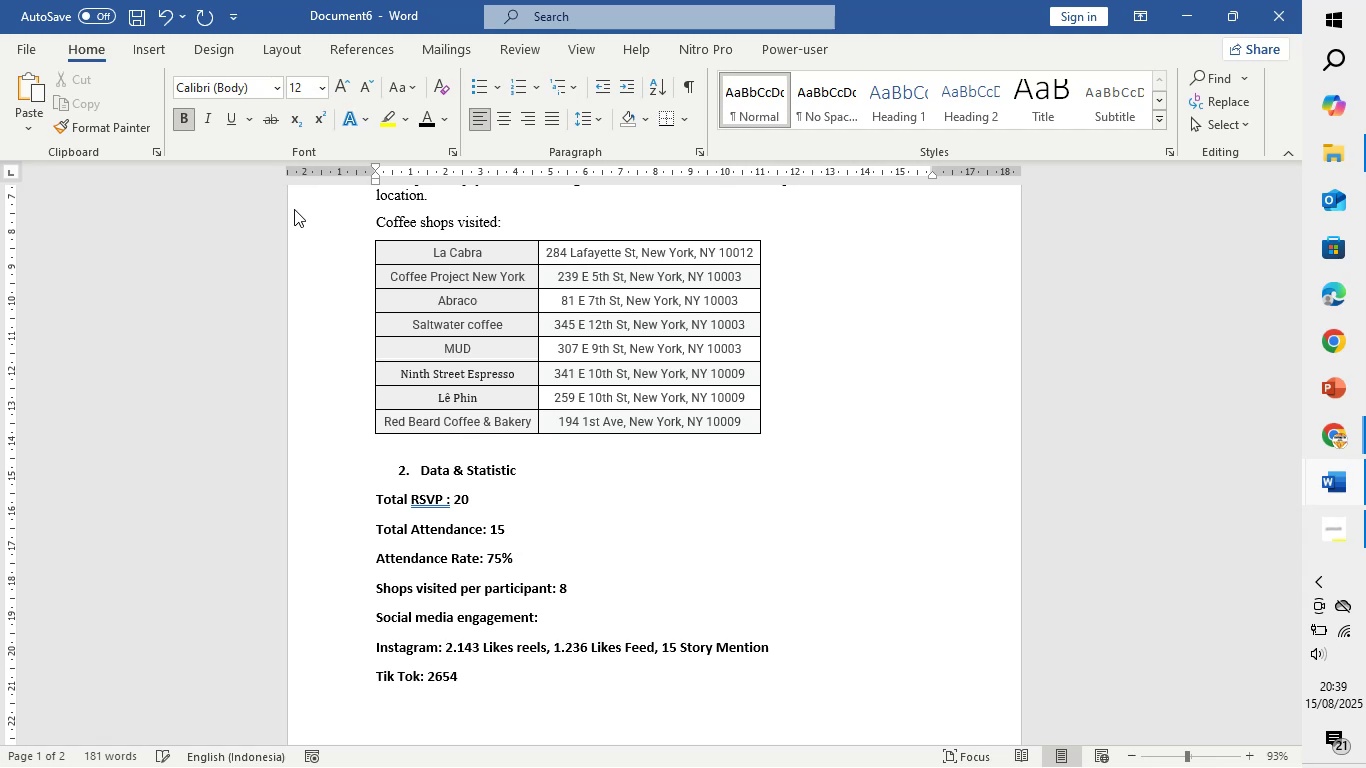 
key(ArrowLeft)
 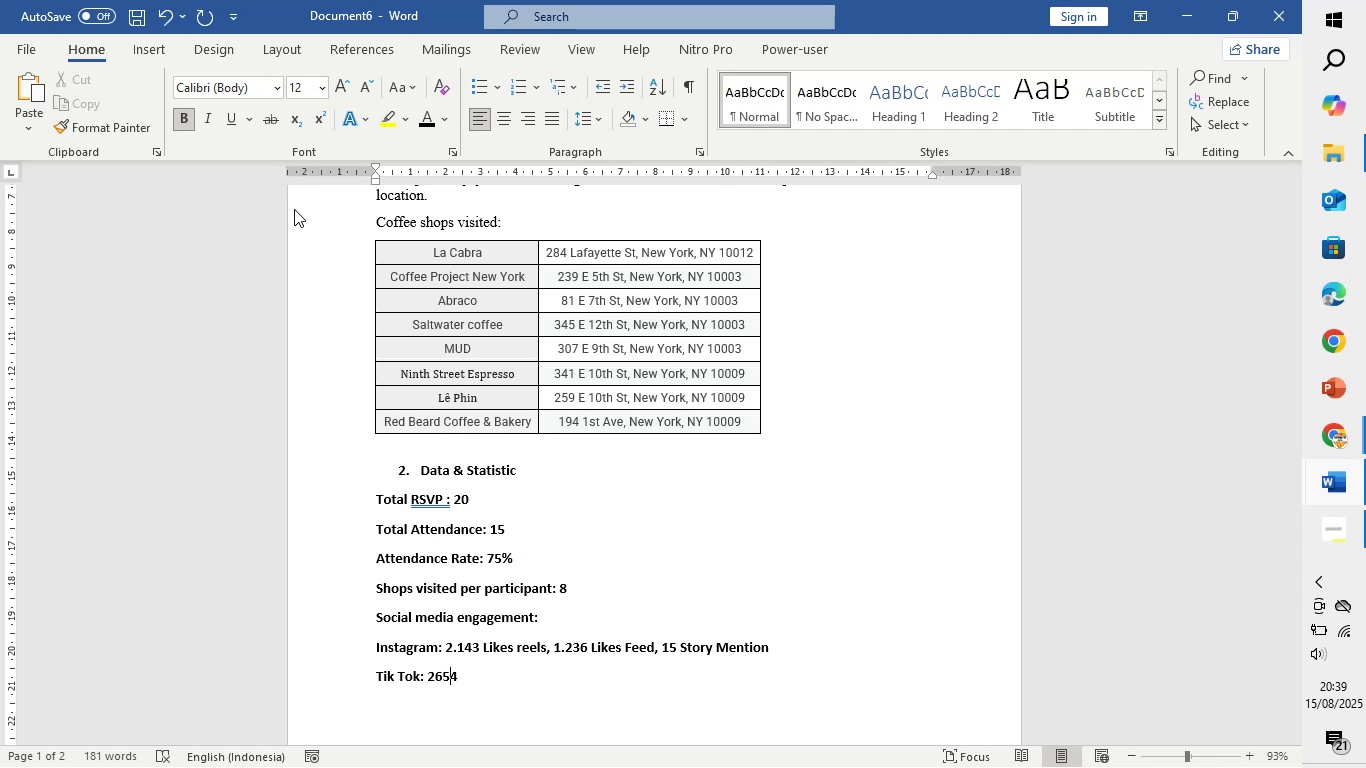 
key(ArrowLeft)
 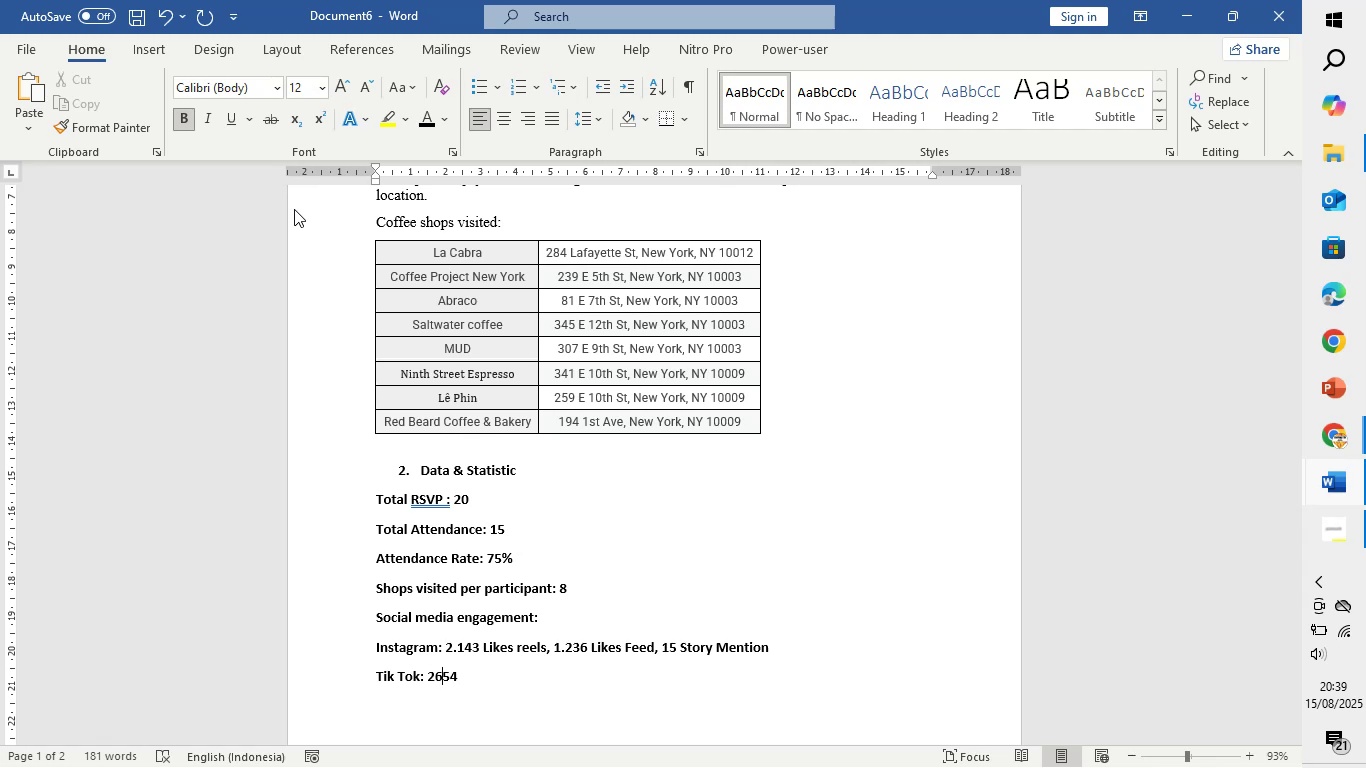 
key(ArrowLeft)
 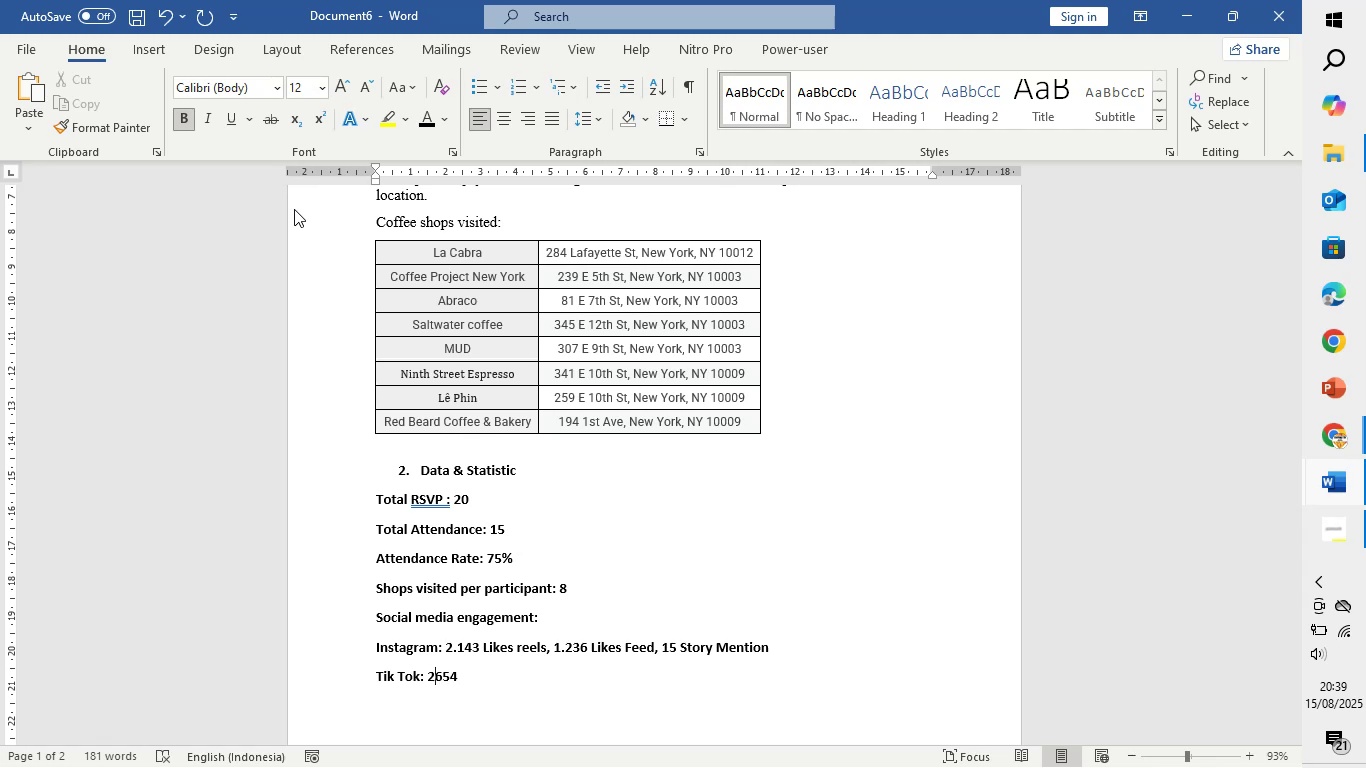 
key(Period)
 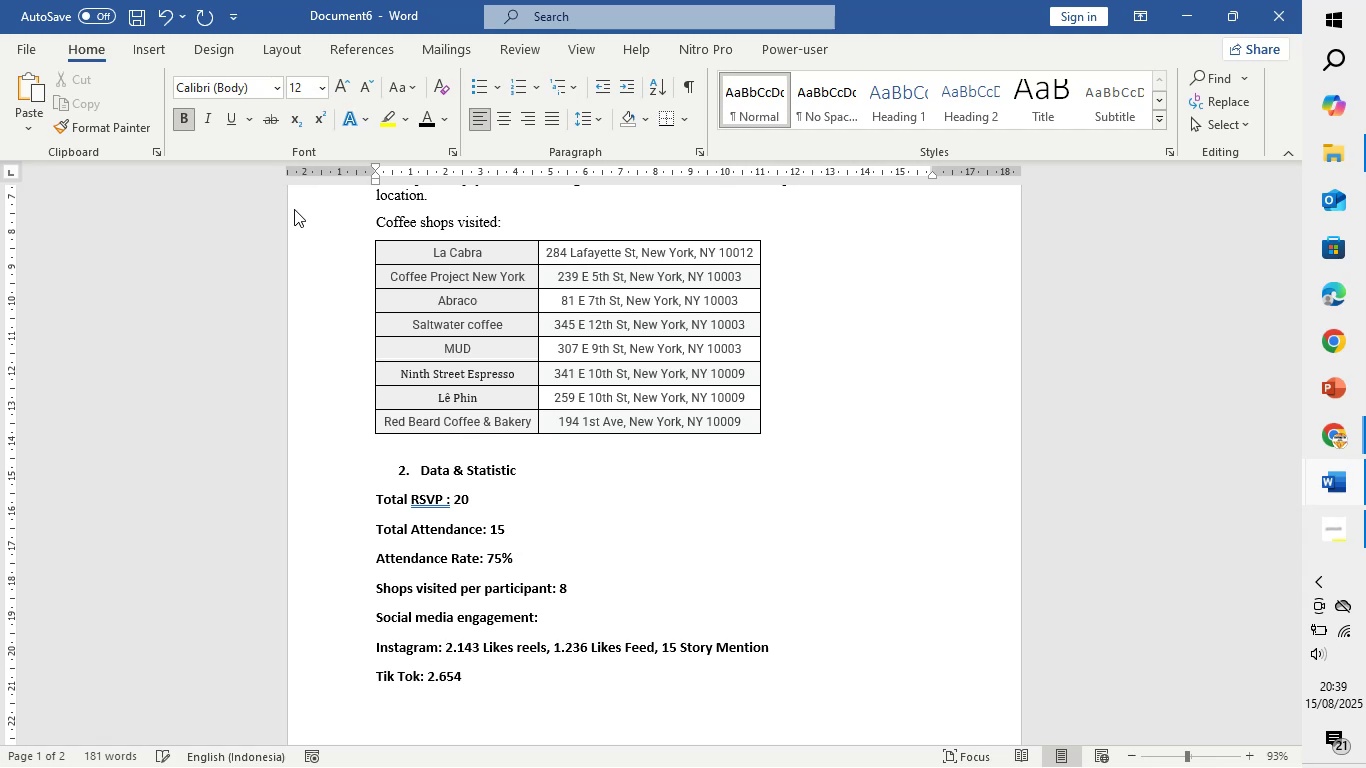 
key(ArrowRight)
 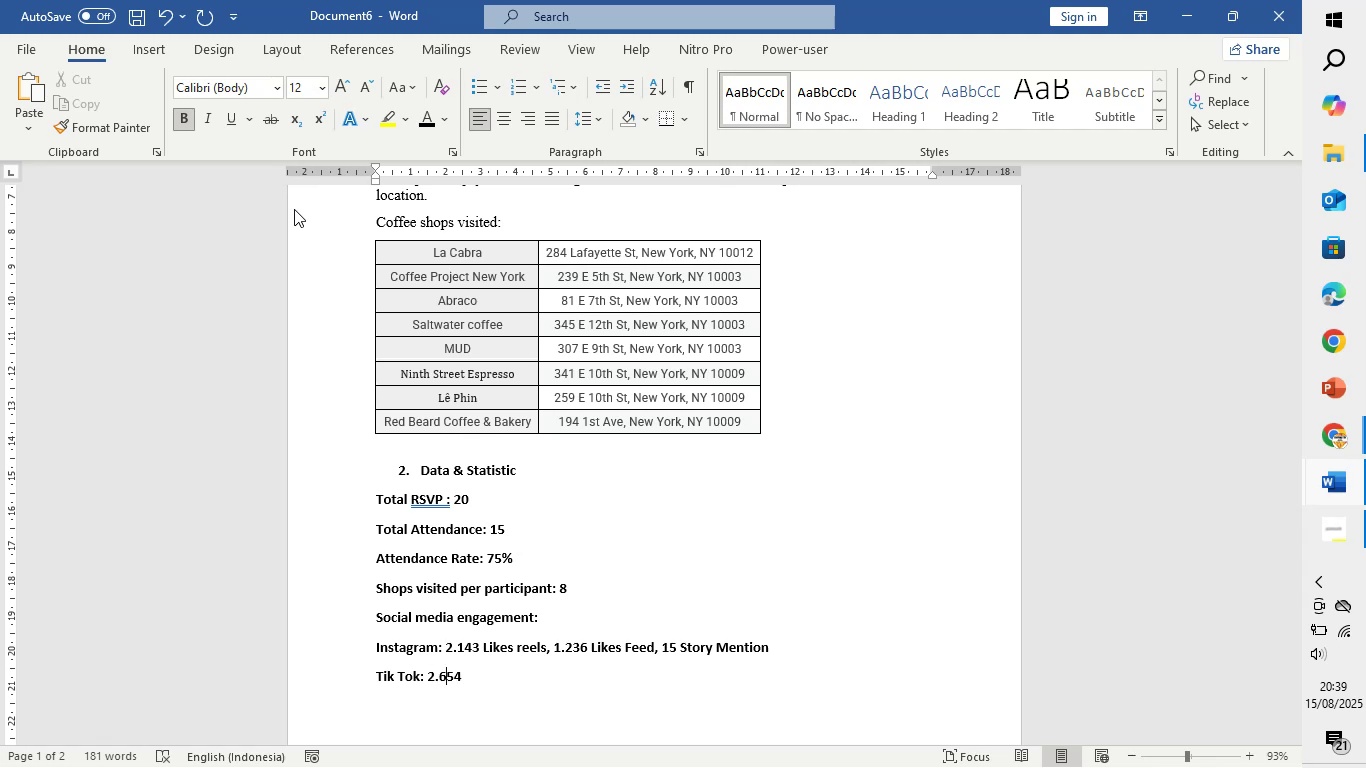 
key(ArrowRight)
 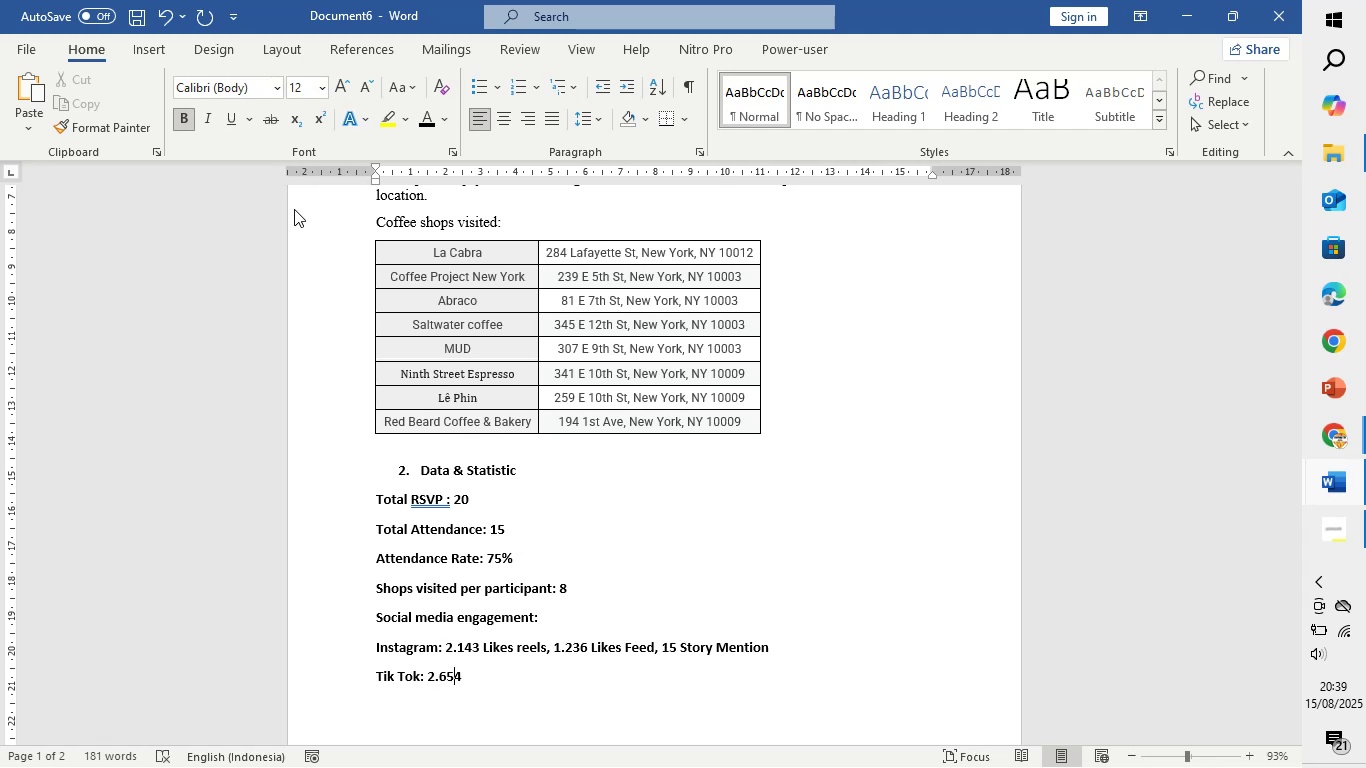 
key(ArrowRight)
 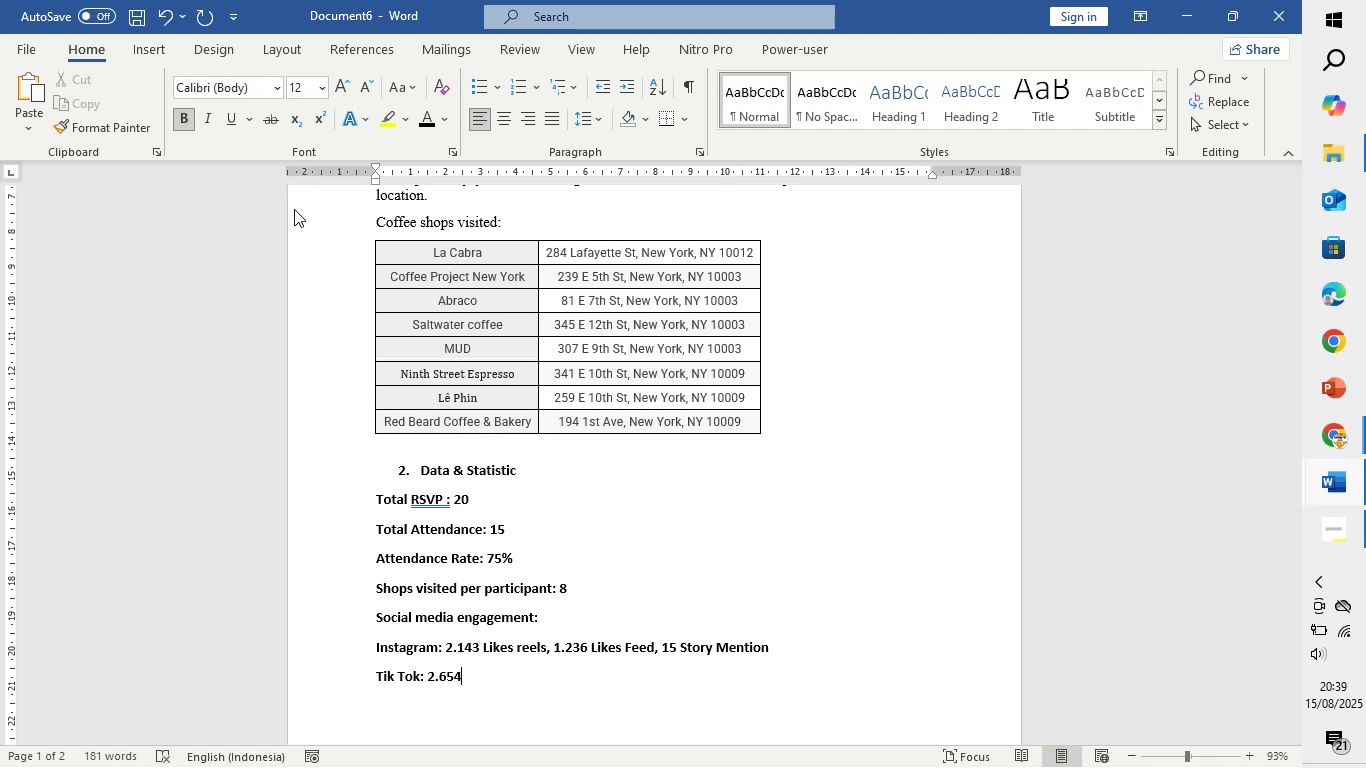 
type( Likes )
key(Backspace)
type(, )
 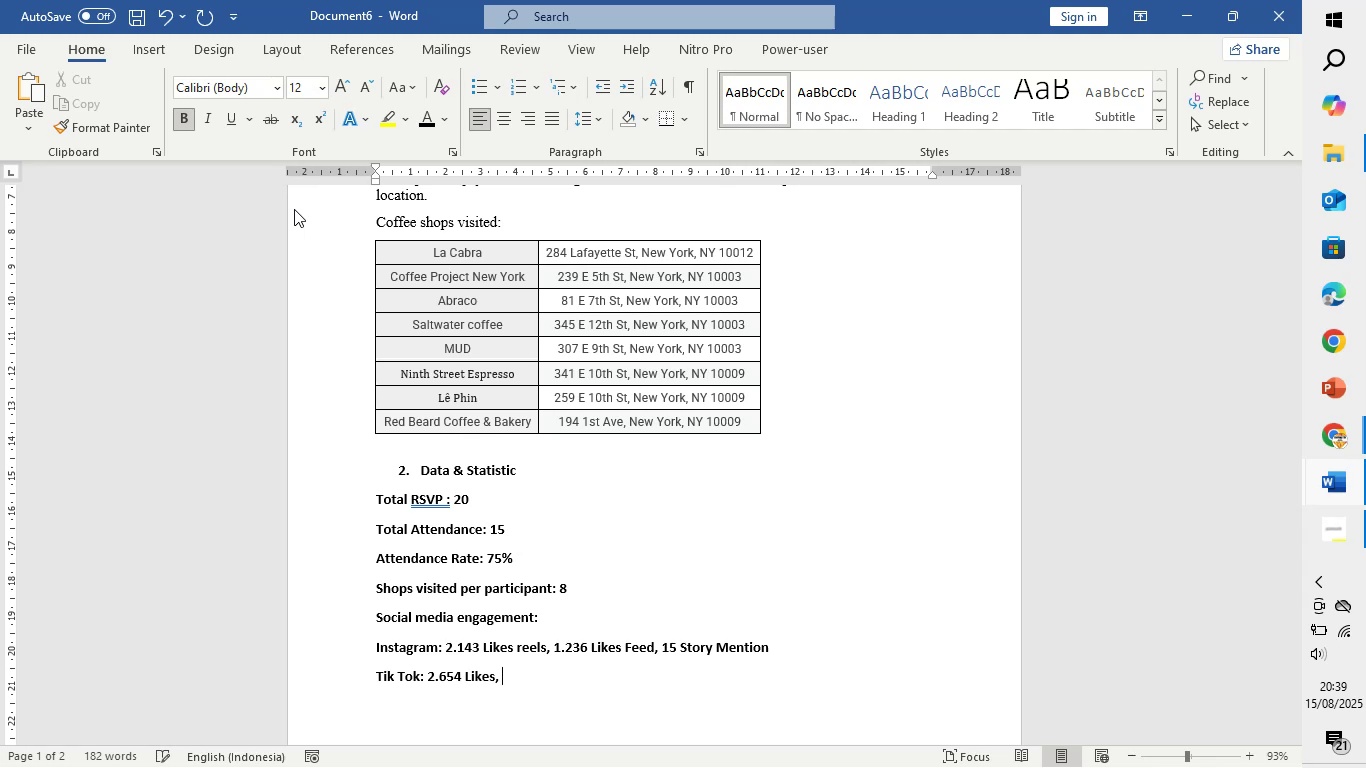 
wait(5.97)
 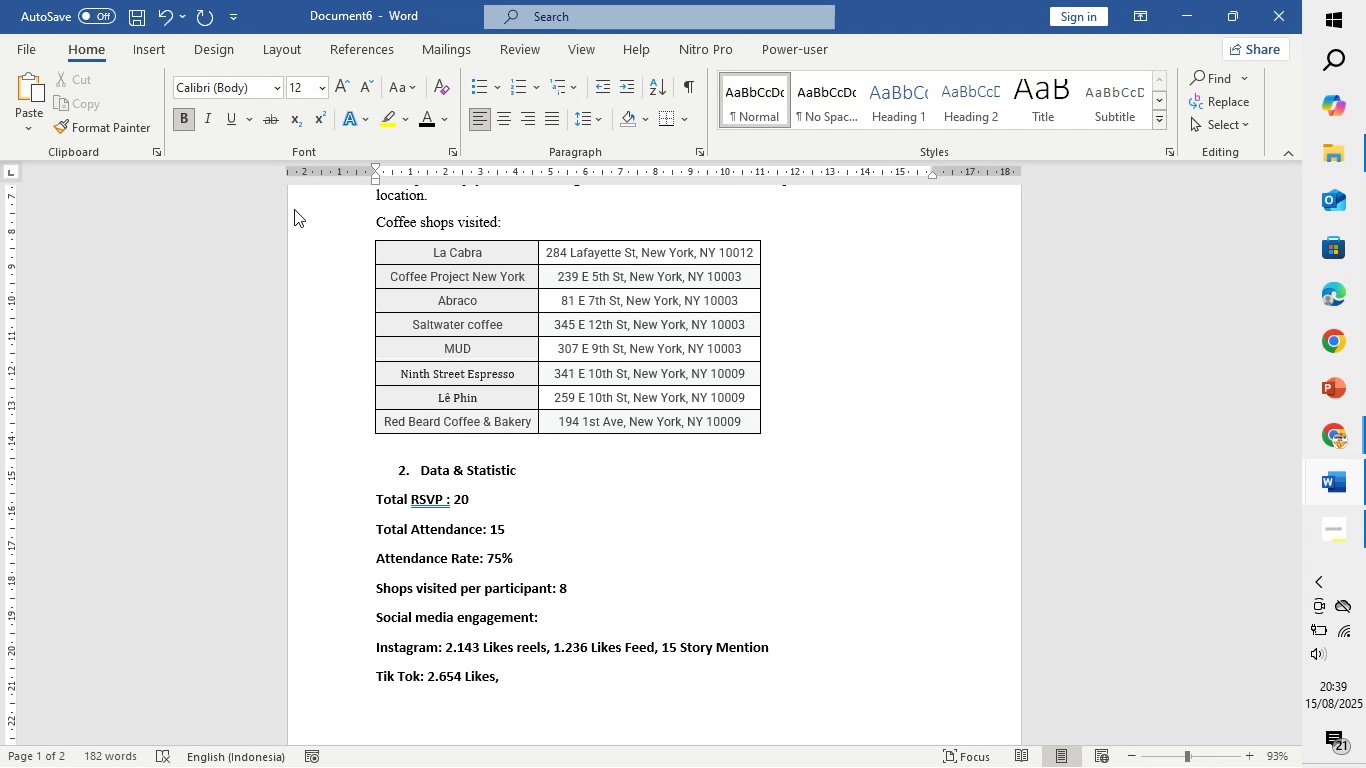 
type(12k views)
 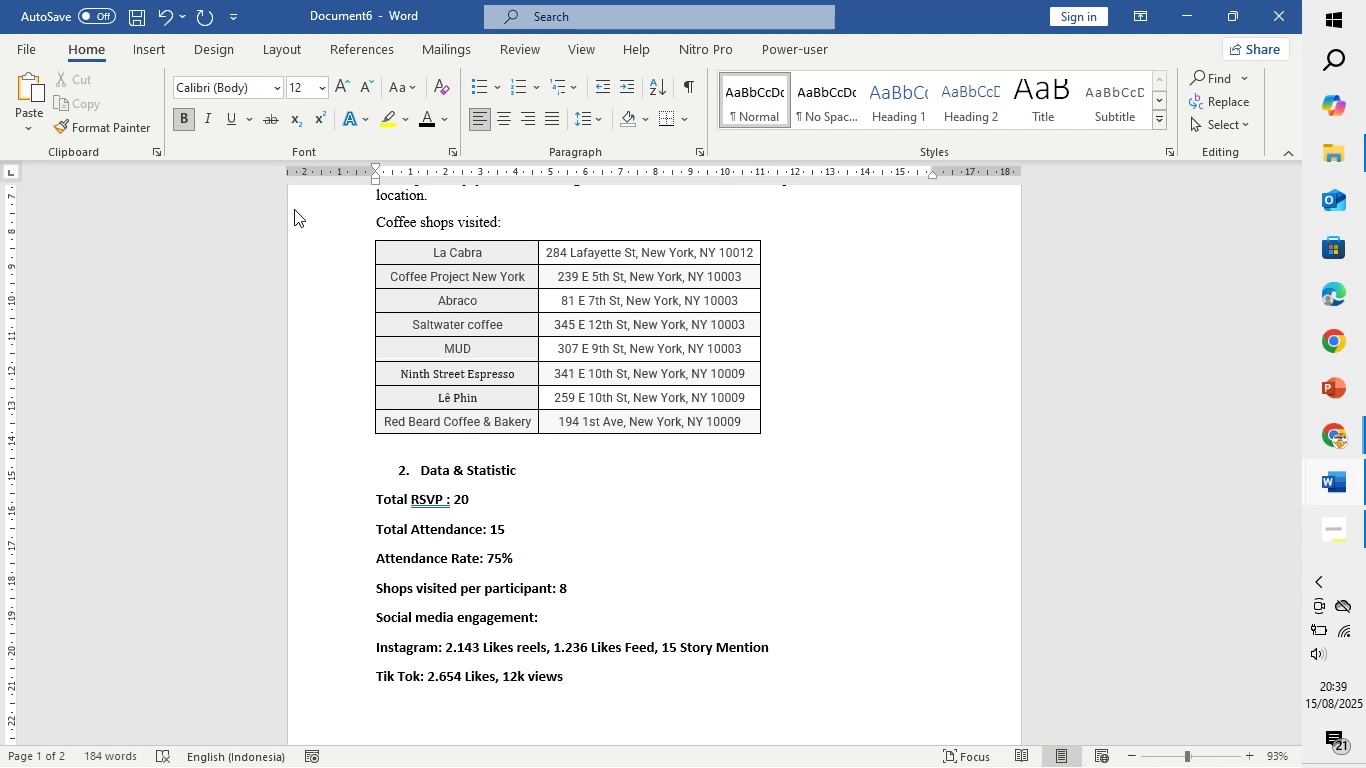 
key(Enter)
 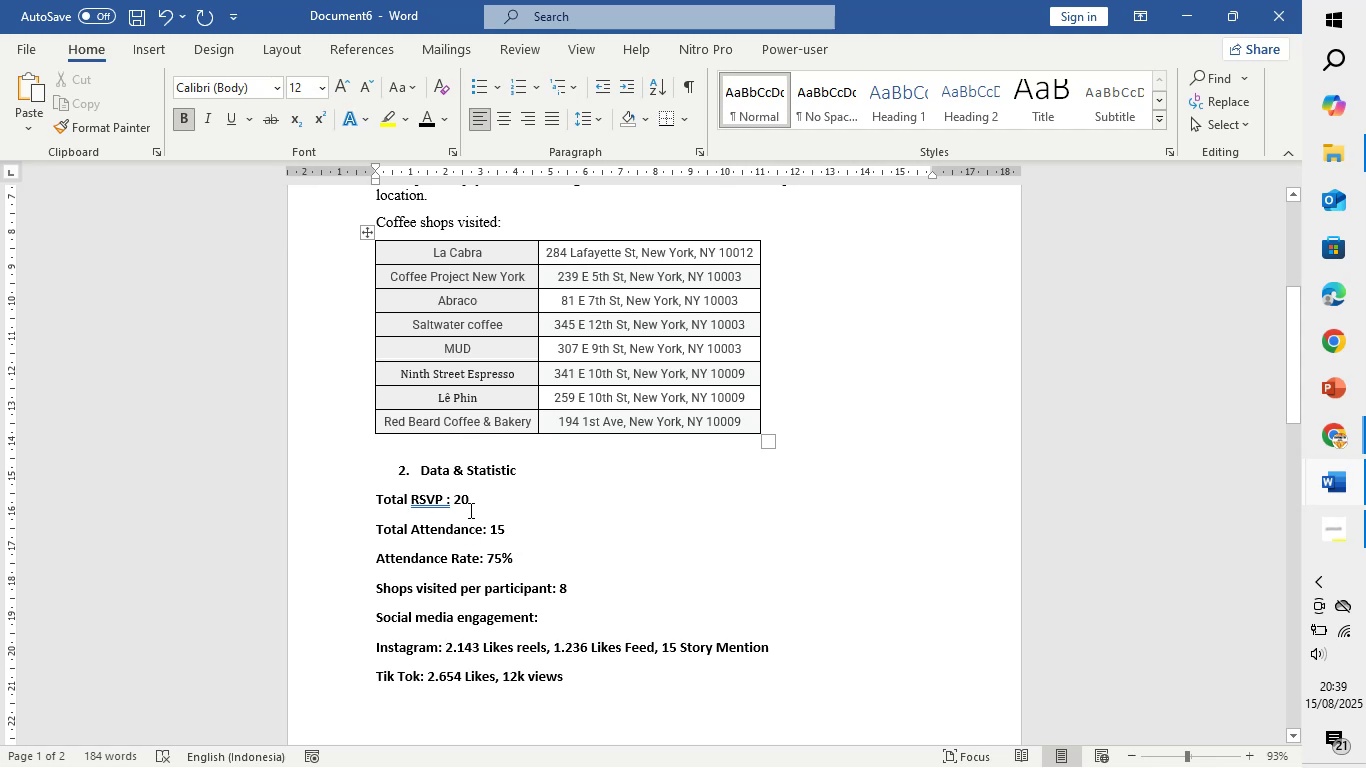 
left_click([447, 500])
 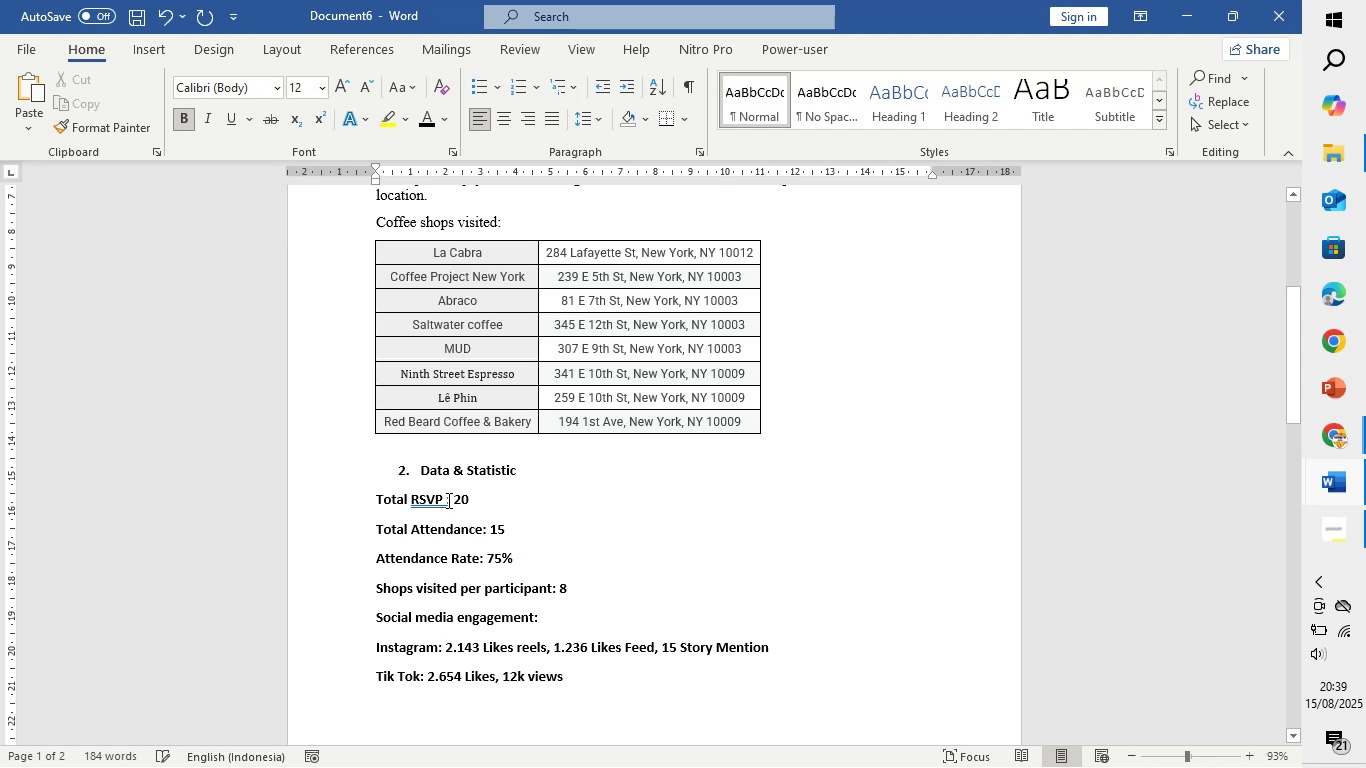 
key(Backspace)
 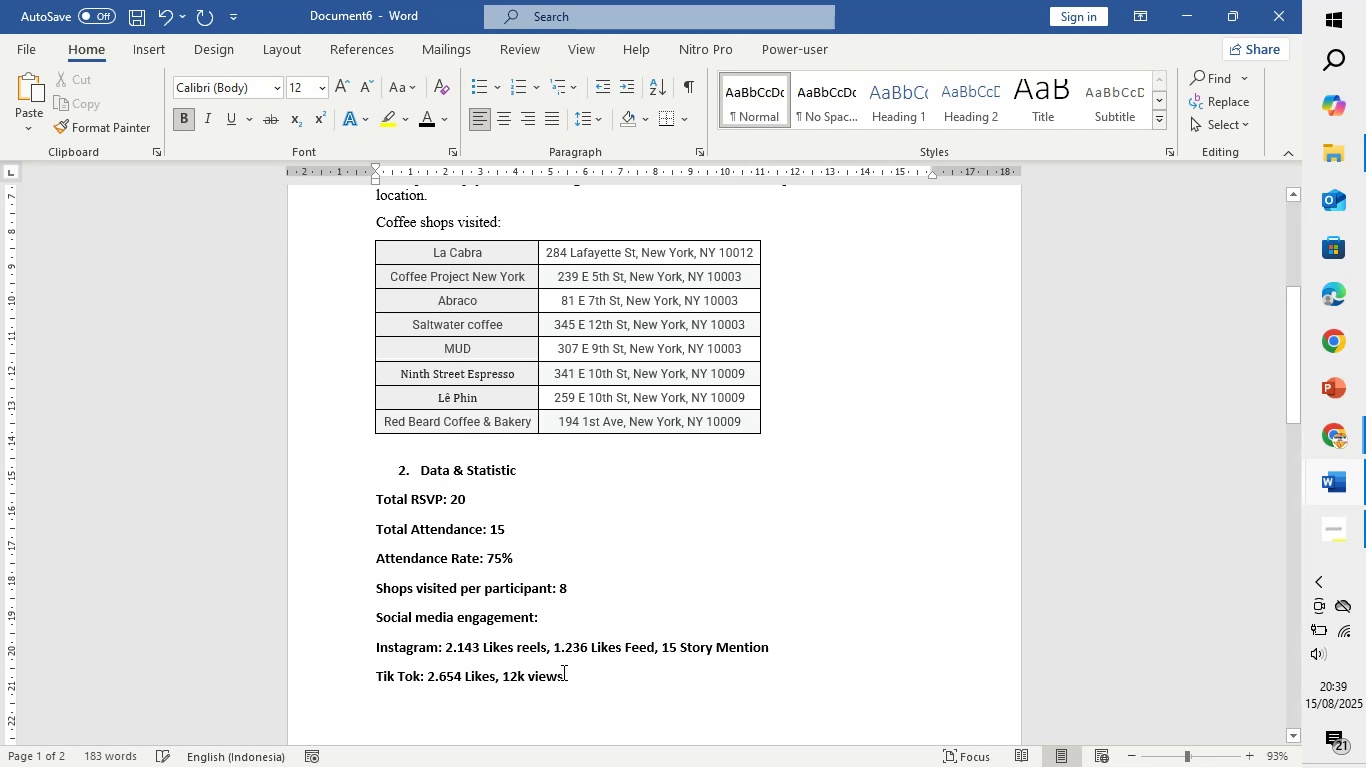 
left_click_drag(start_coordinate=[580, 687], to_coordinate=[357, 503])
 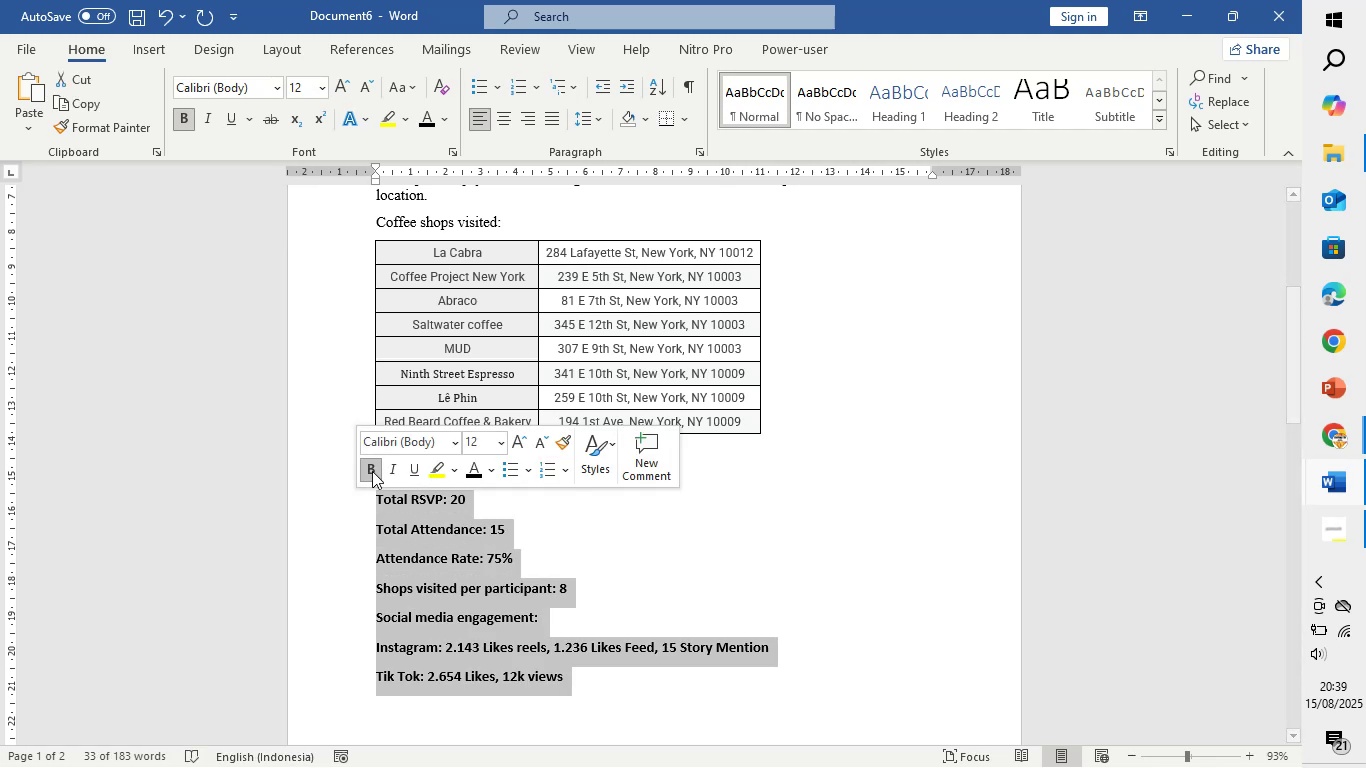 
left_click([372, 470])
 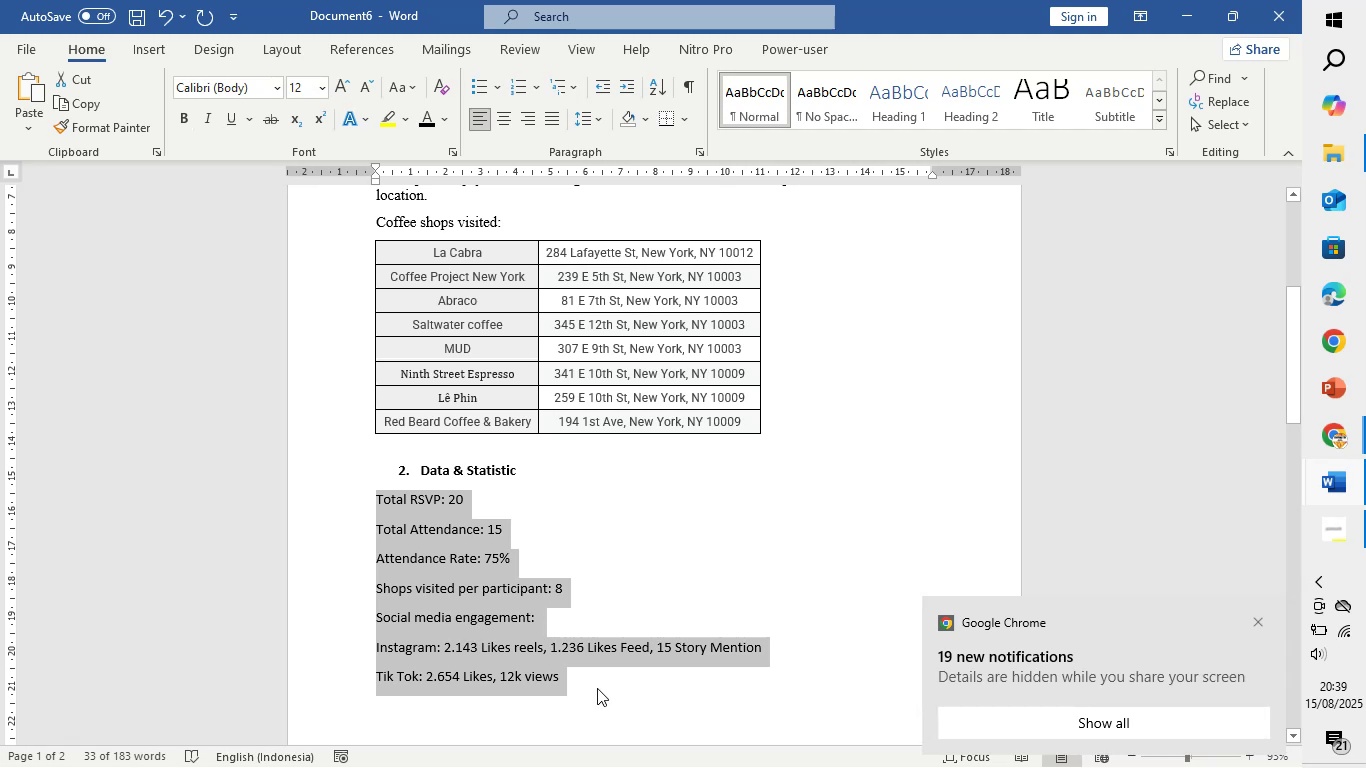 
left_click([597, 688])
 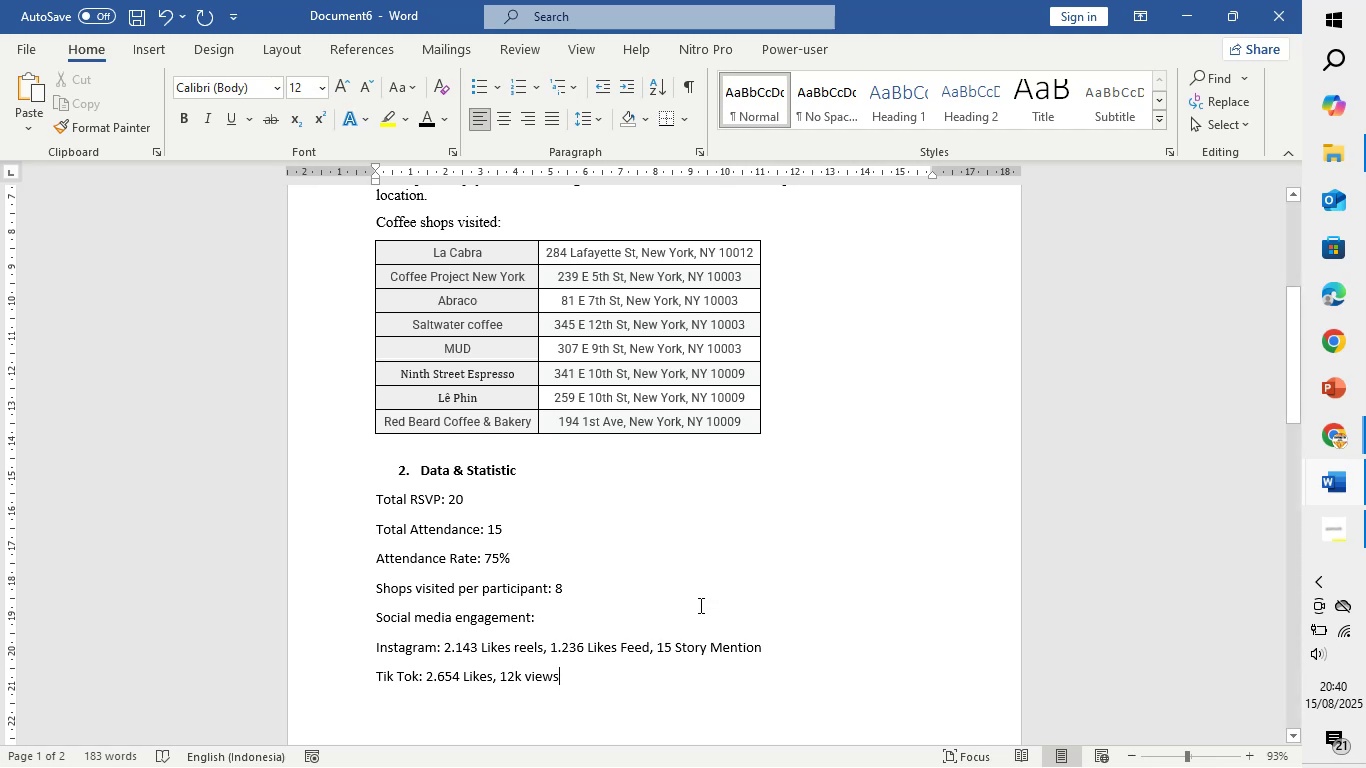 
wait(17.06)
 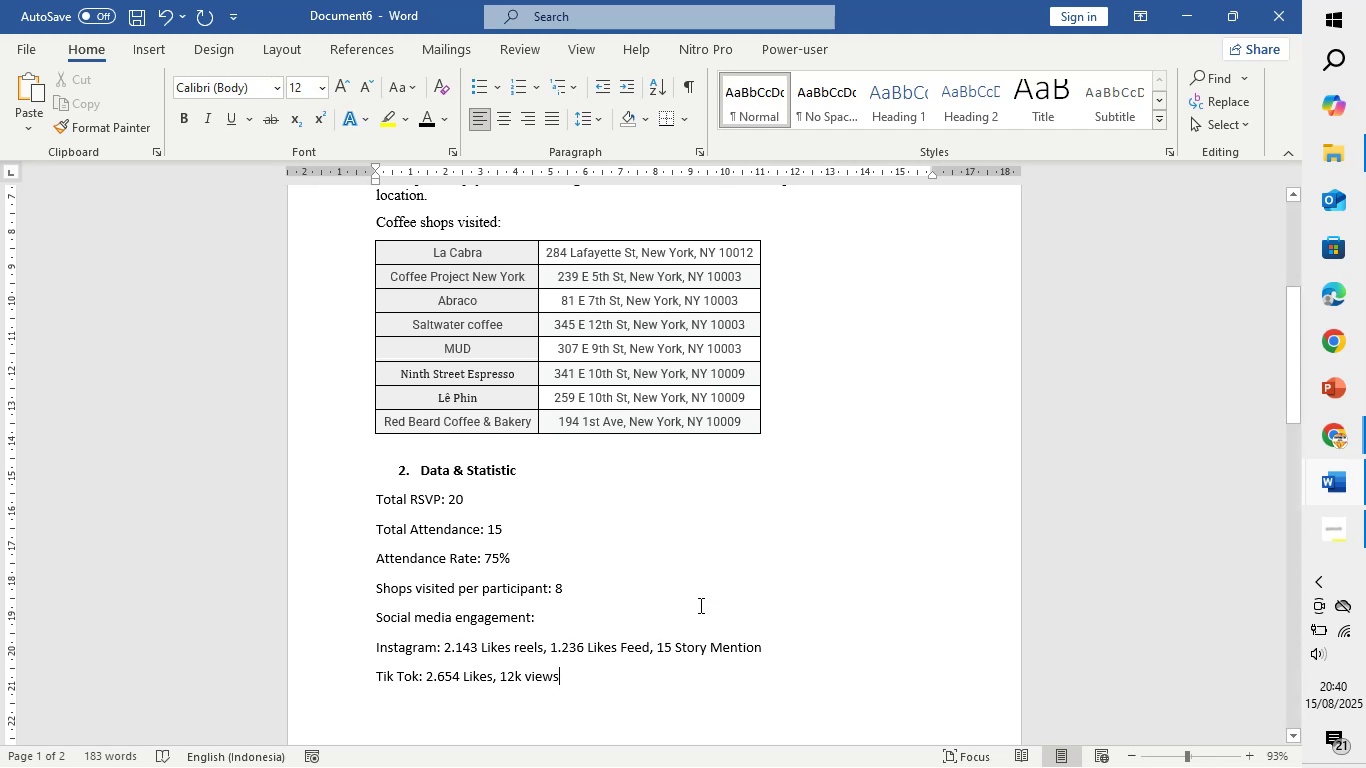 
key(Enter)
 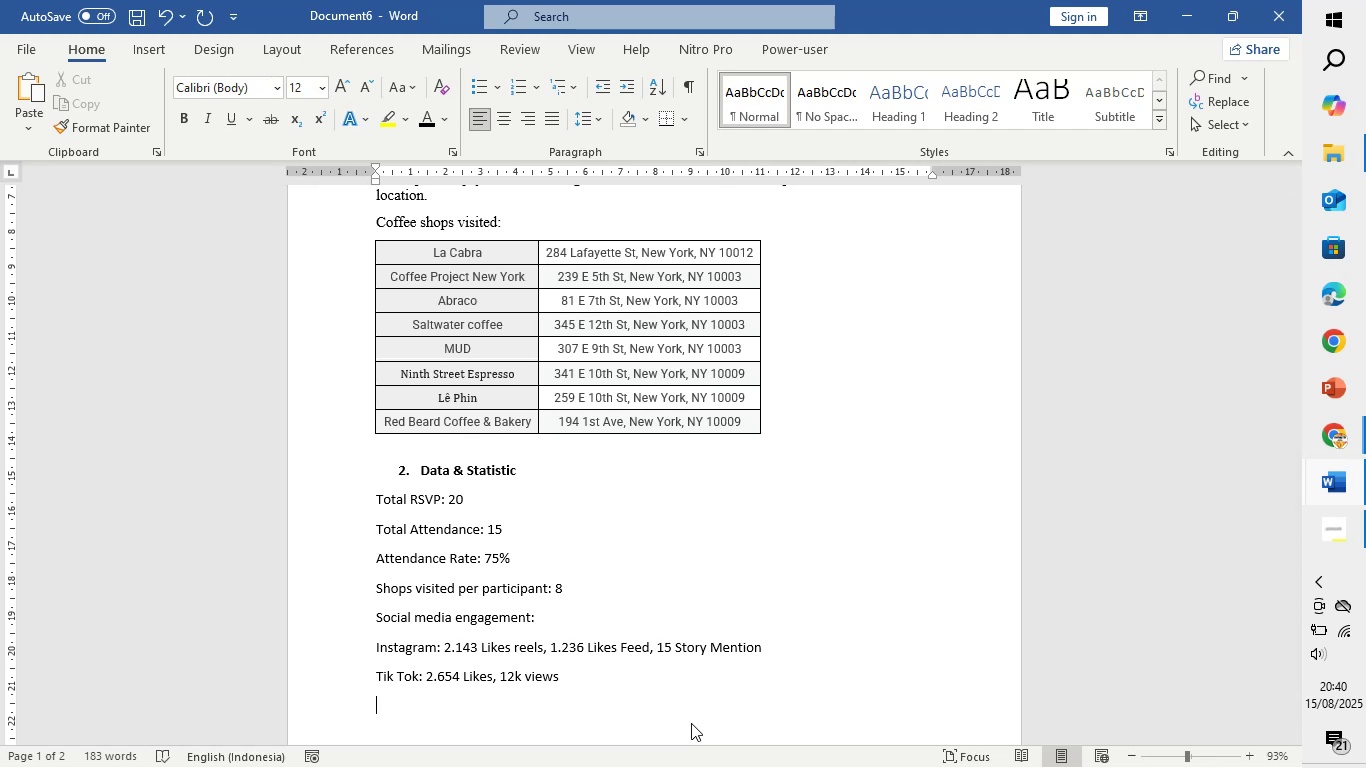 
key(3)
 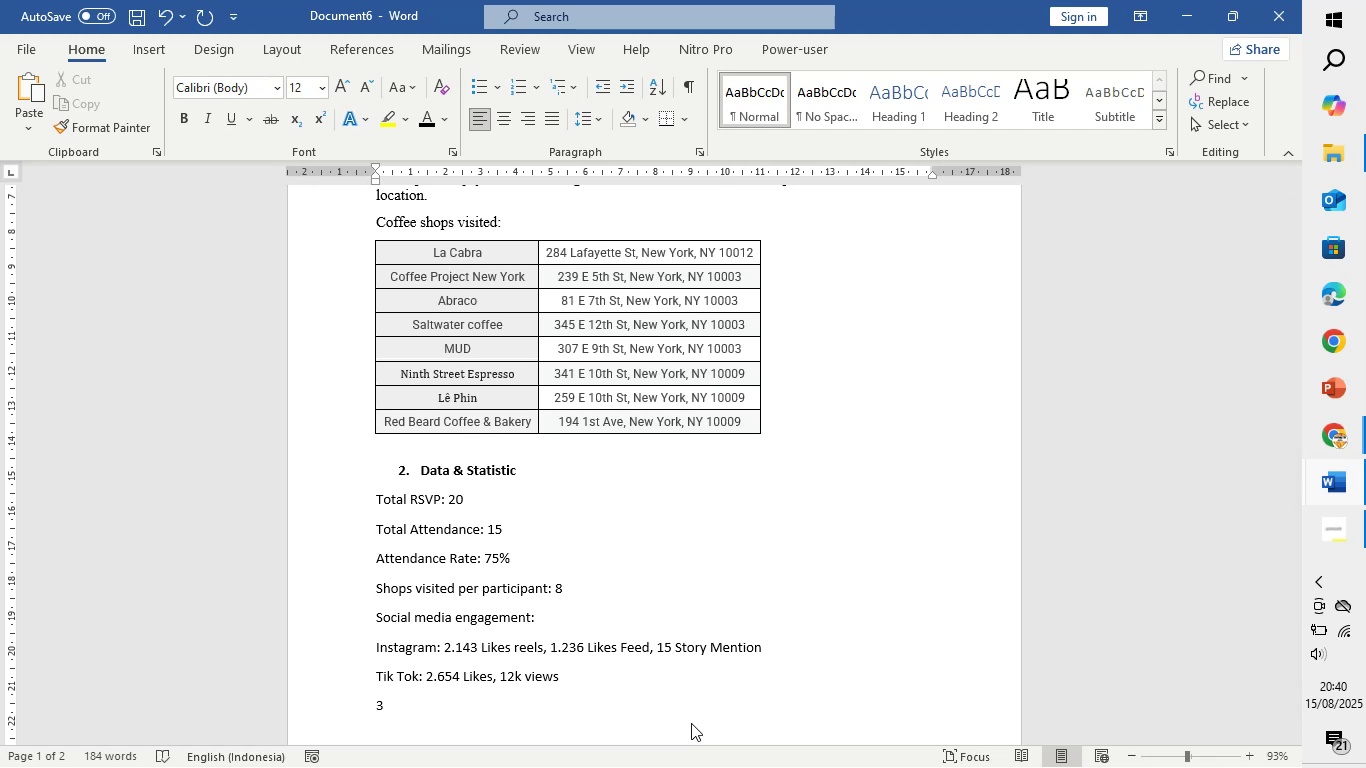 
key(Period)
 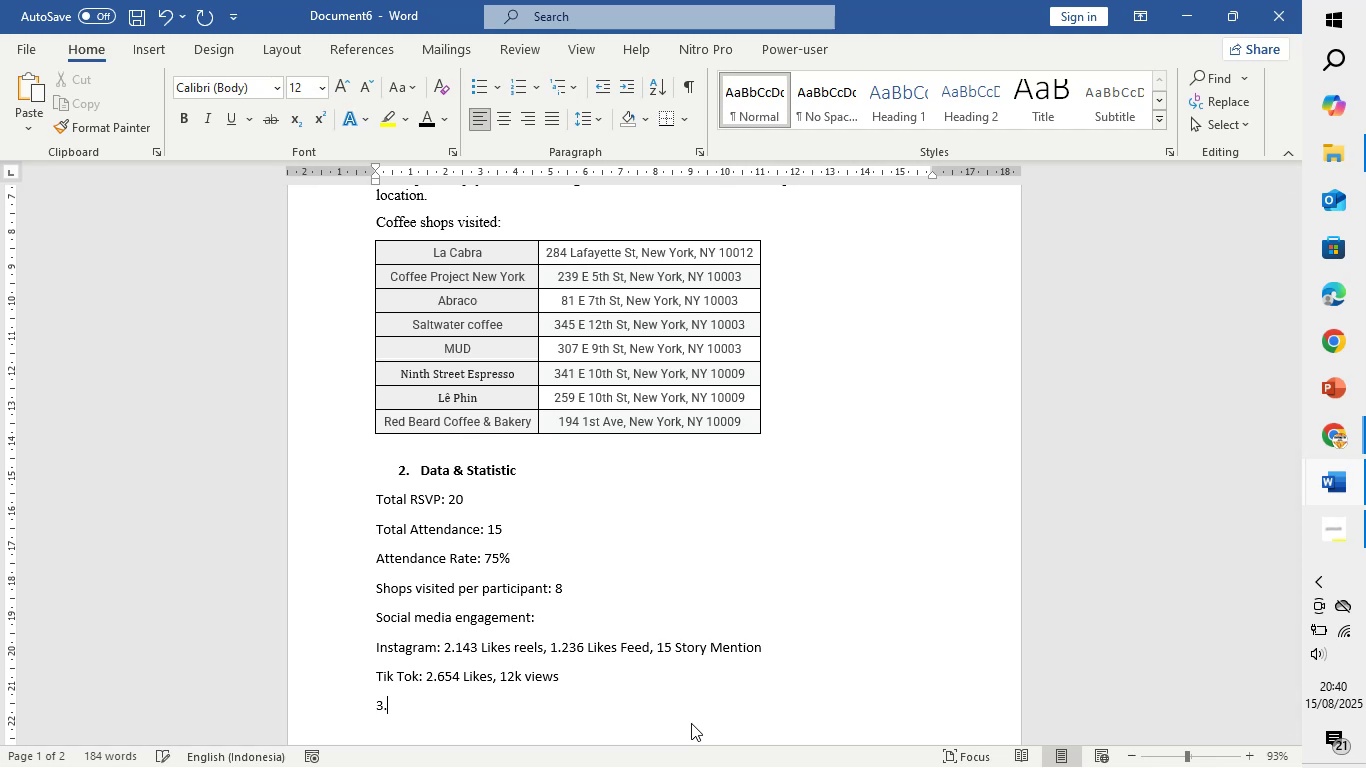 
key(Space)
 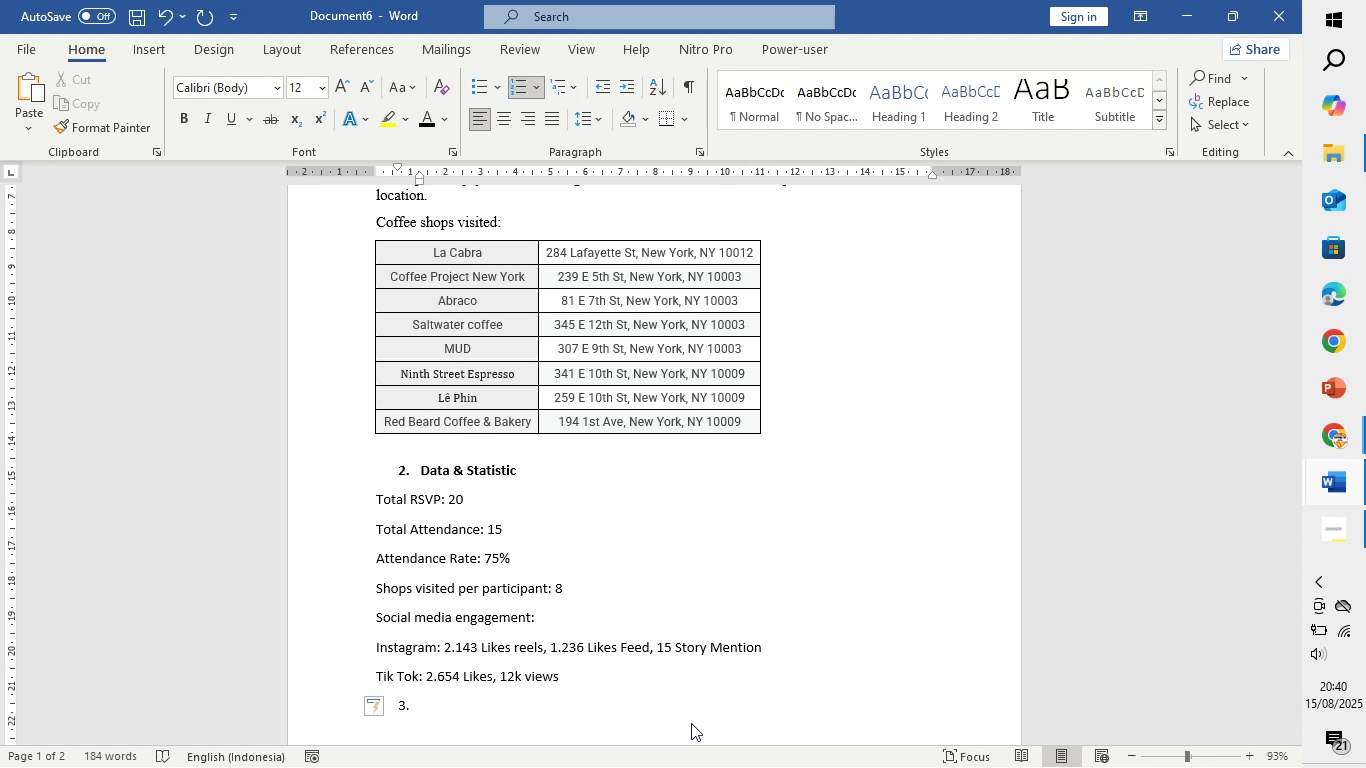 
wait(5.94)
 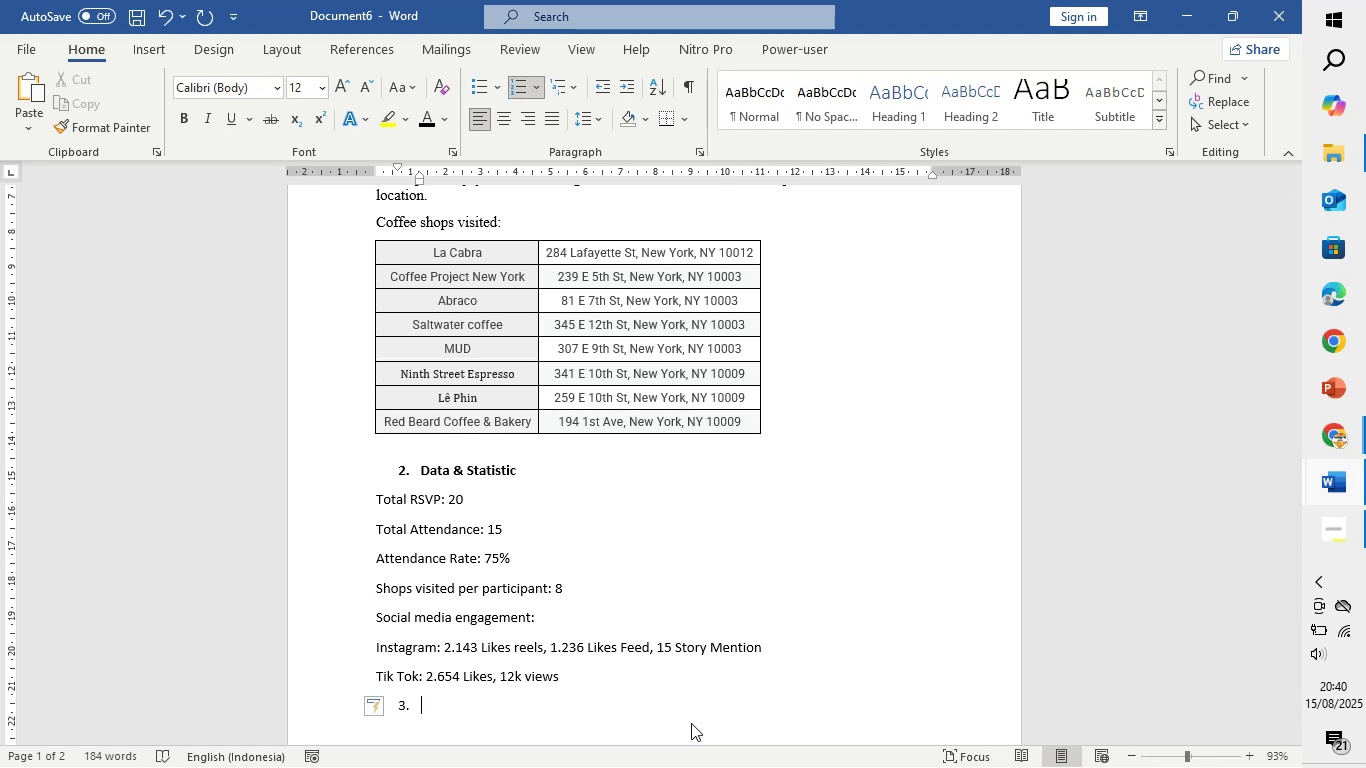 
type(coffee shop)
key(Backspace)
key(Backspace)
key(Backspace)
key(Backspace)
 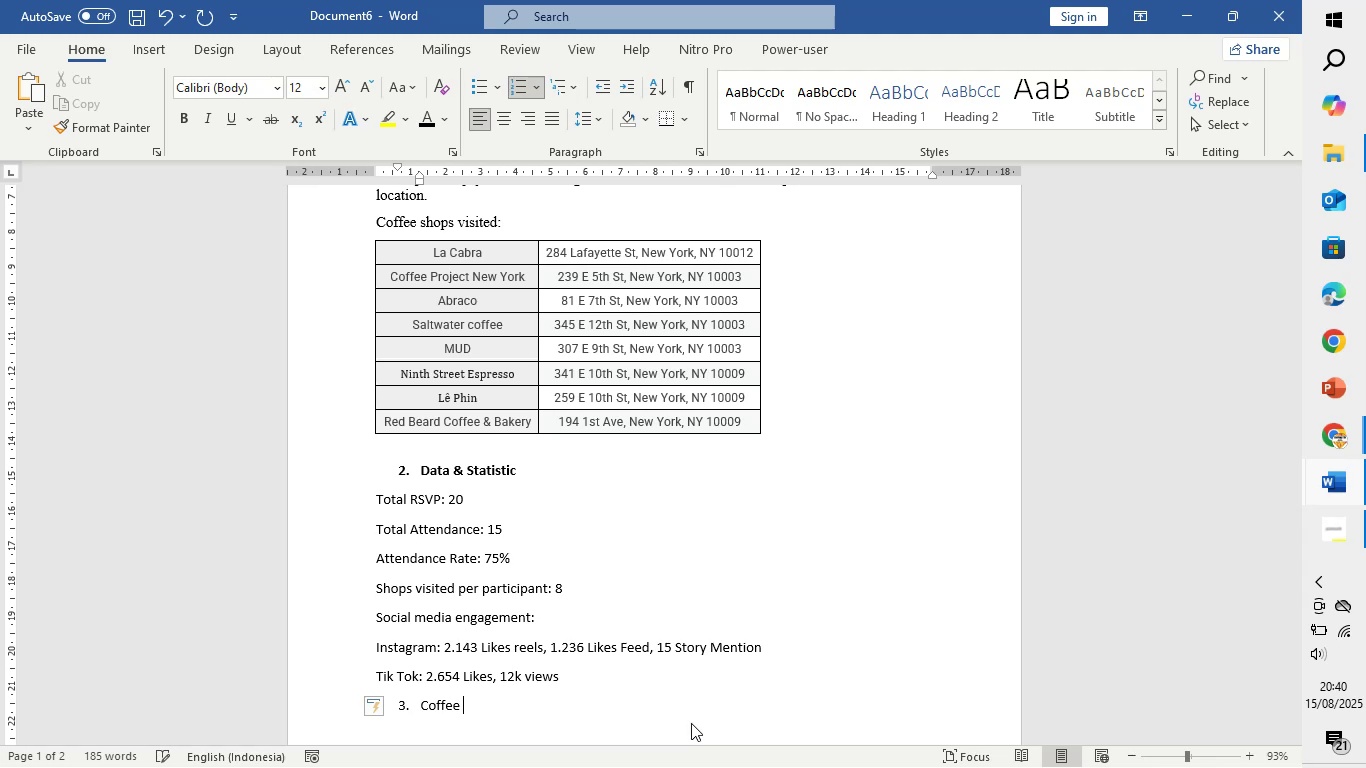 
hold_key(key=ShiftLeft, duration=1.53)
 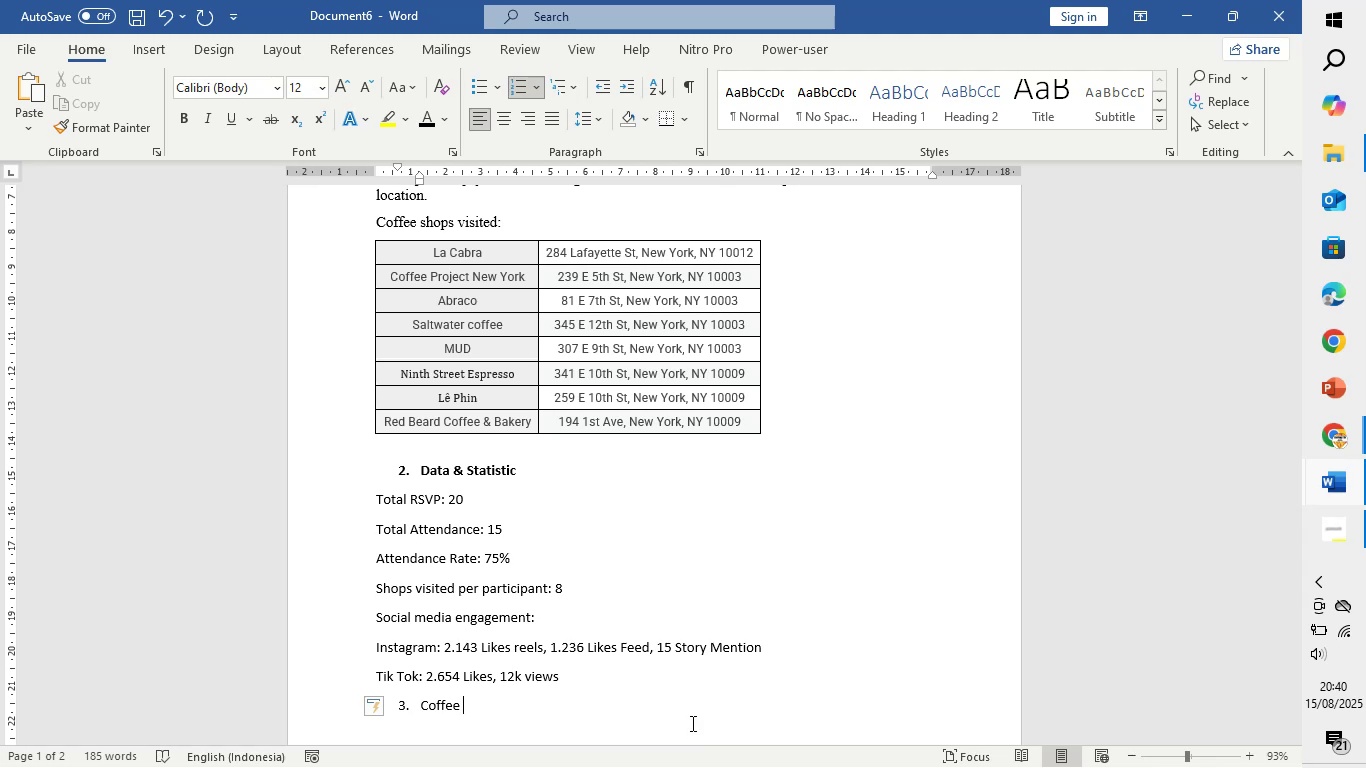 
hold_key(key=ShiftLeft, duration=0.55)
 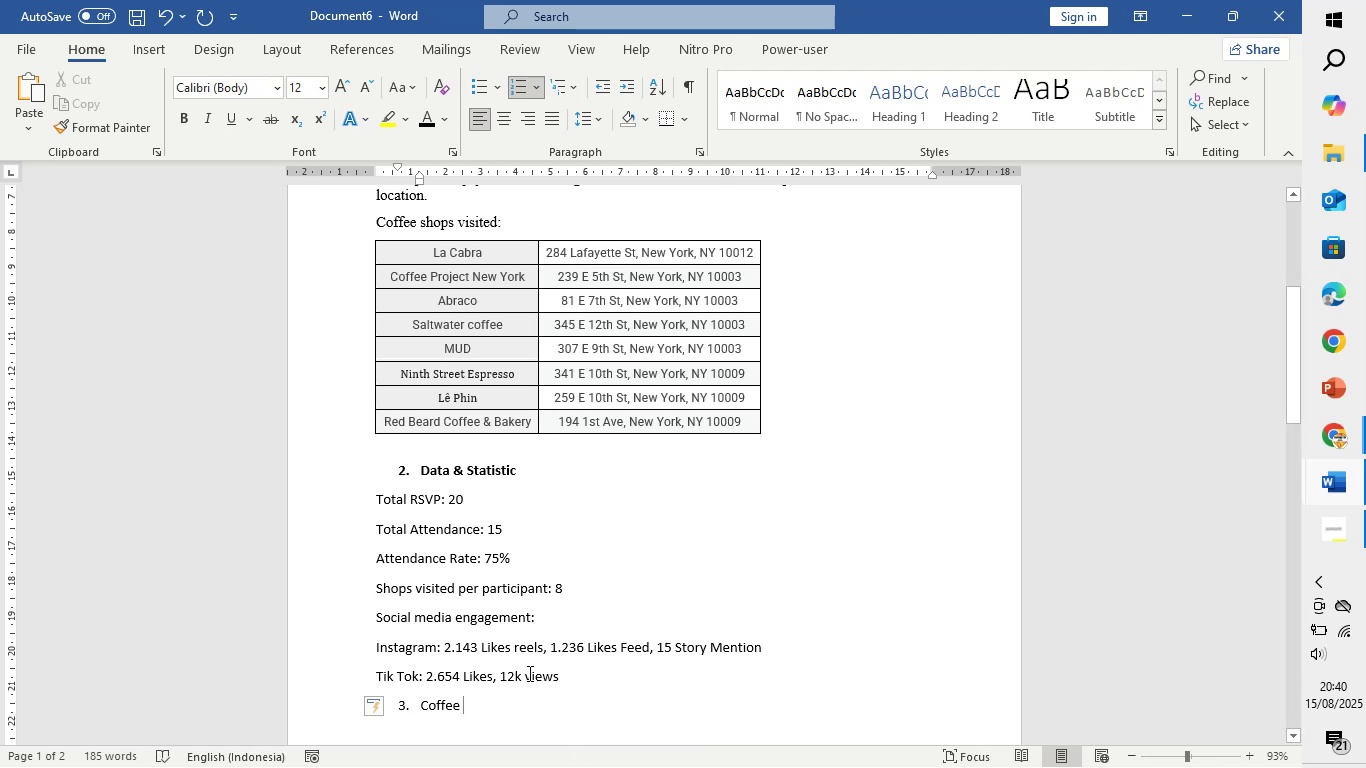 
left_click_drag(start_coordinate=[582, 671], to_coordinate=[288, 498])
 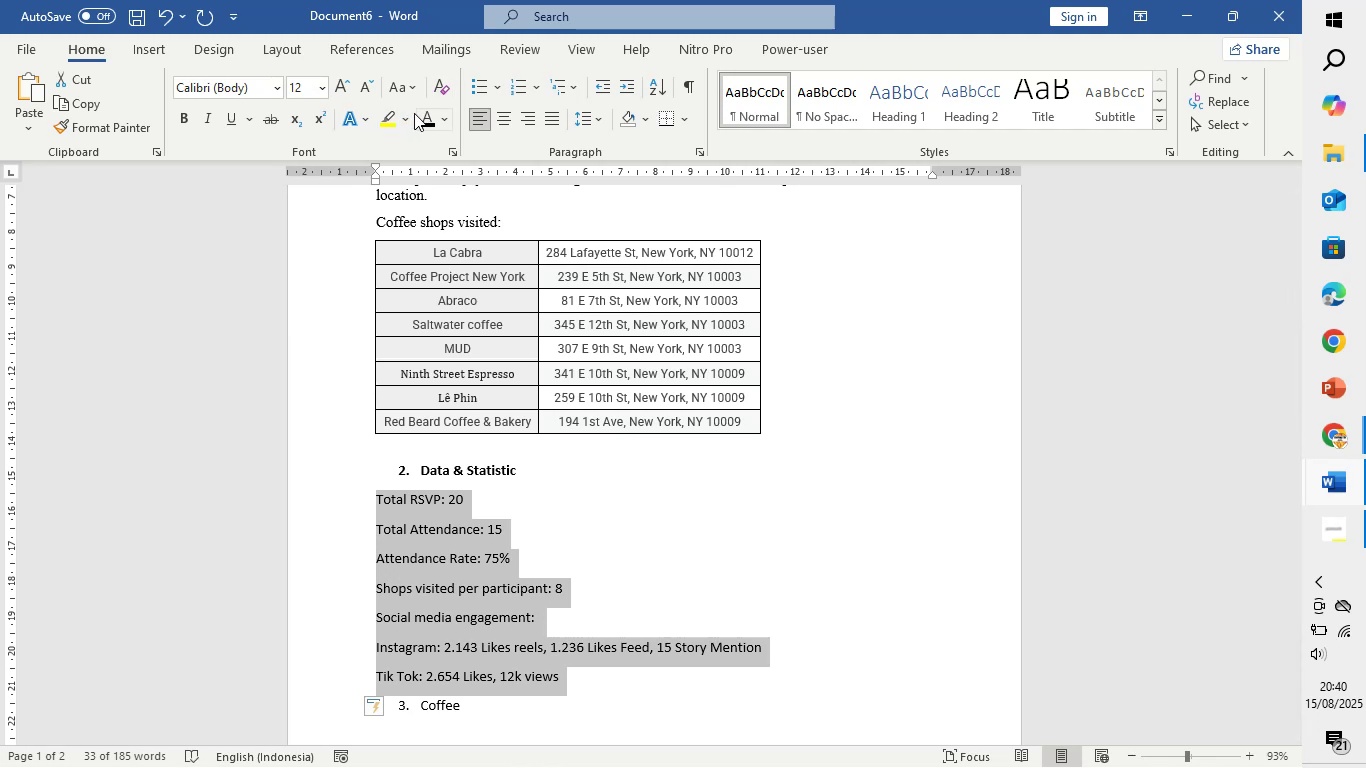 
left_click([413, 93])
 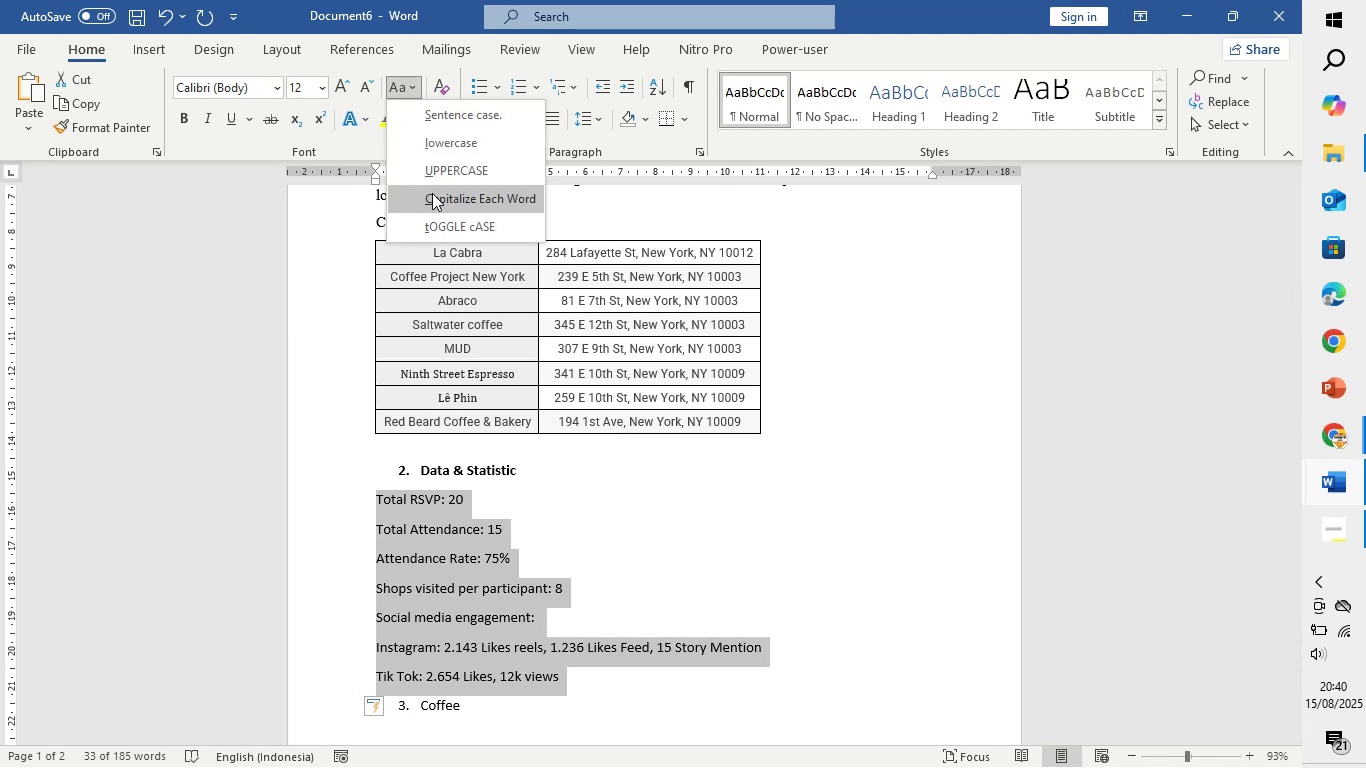 
left_click([432, 193])
 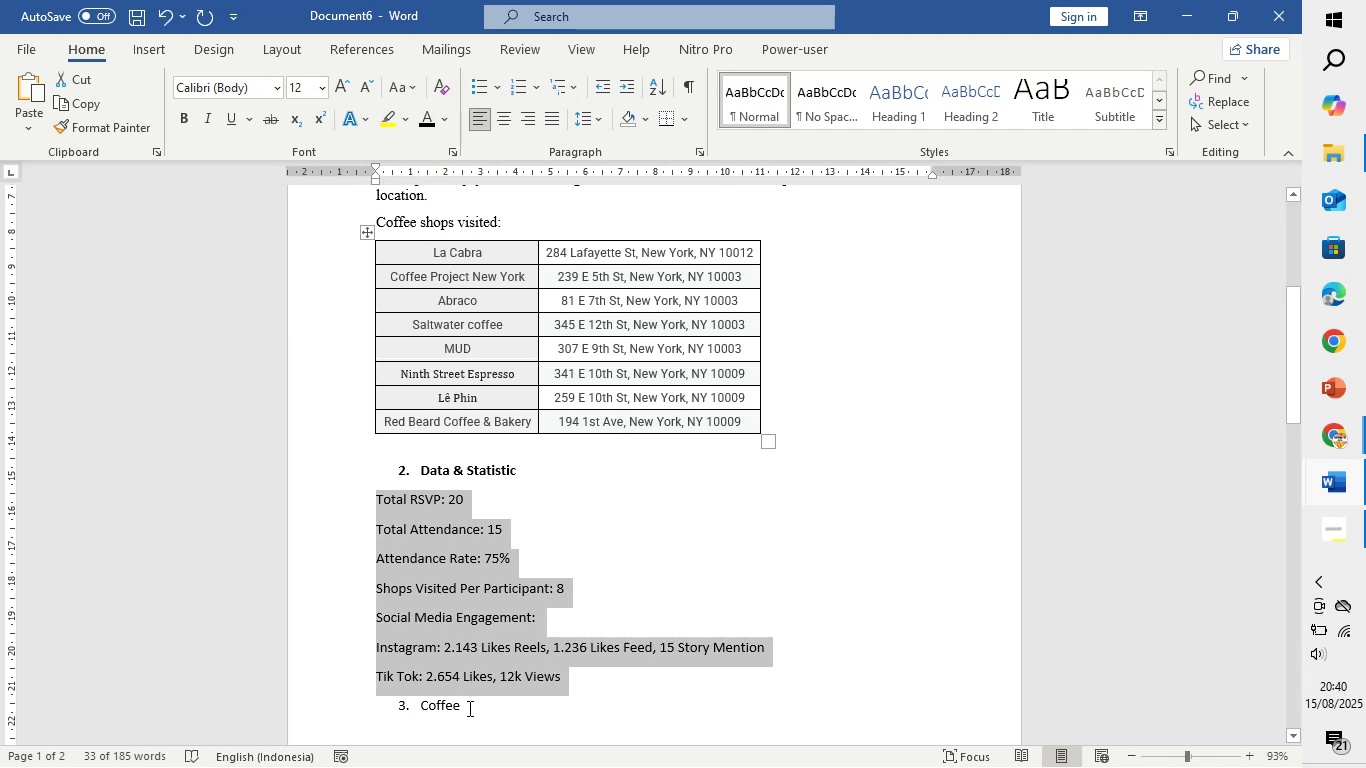 
left_click([468, 714])
 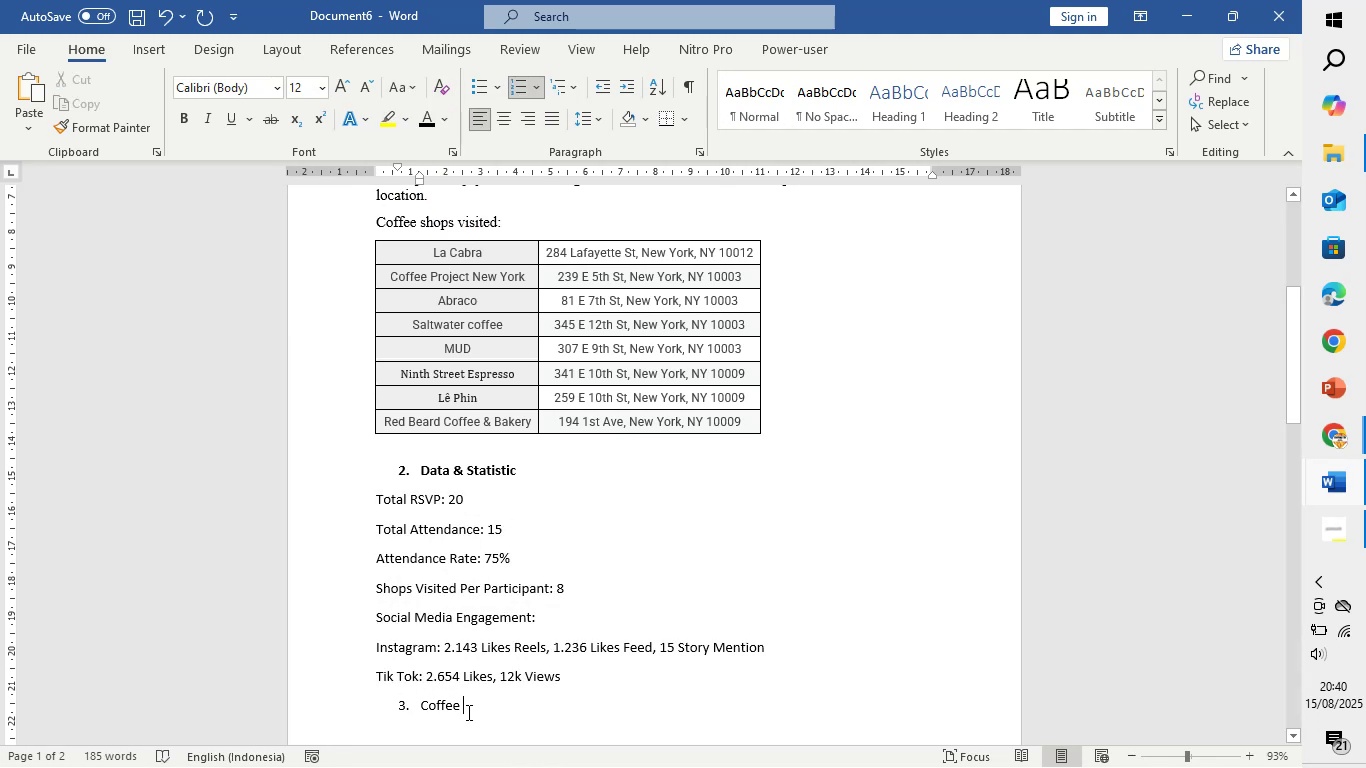 
type(Shop Partnership Outcome)
 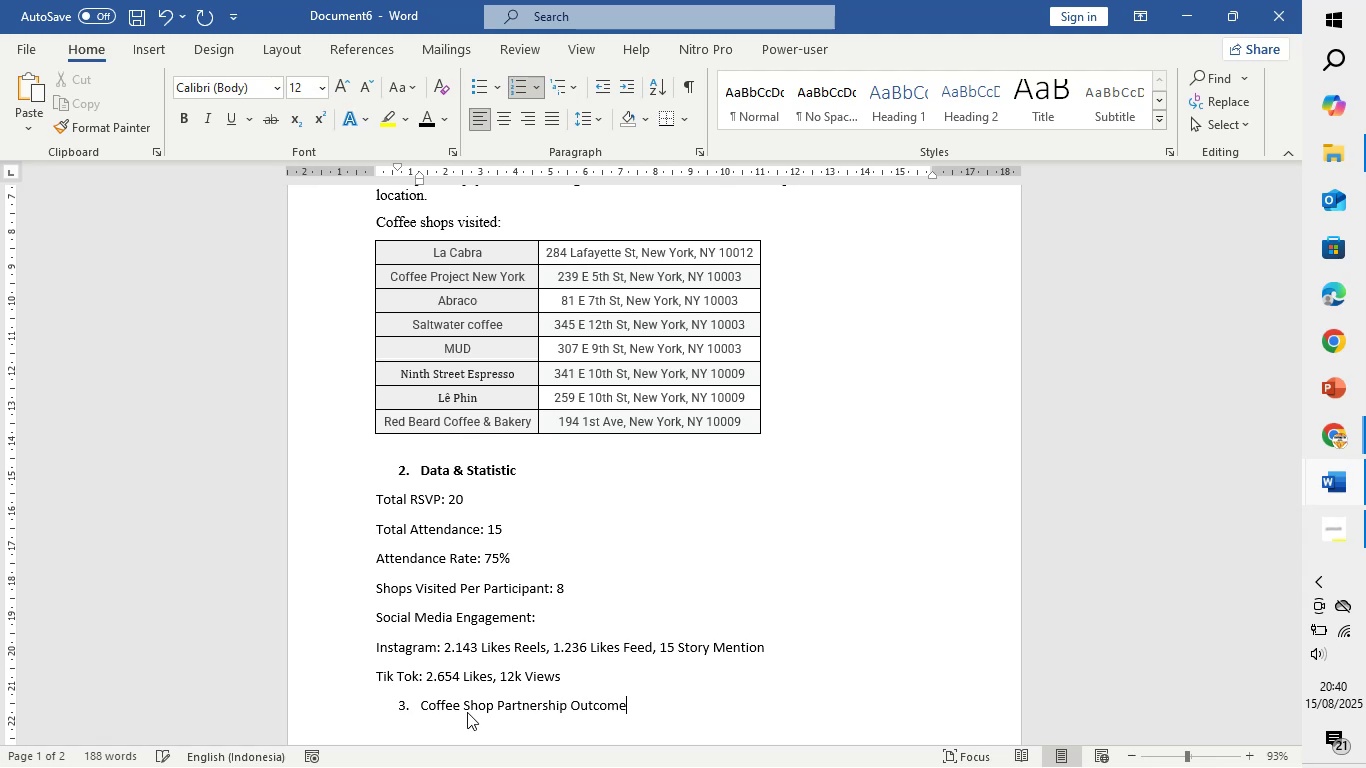 
key(Enter)
 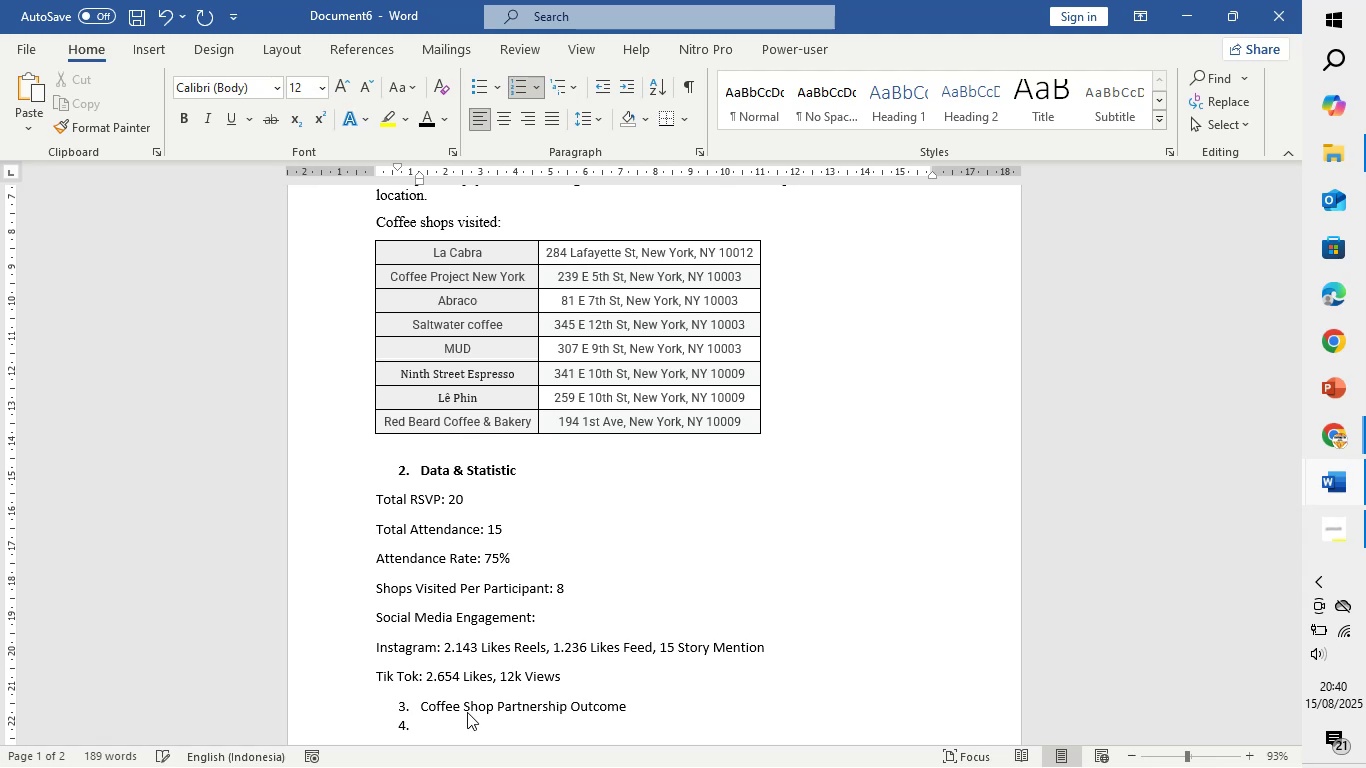 
key(Enter)
 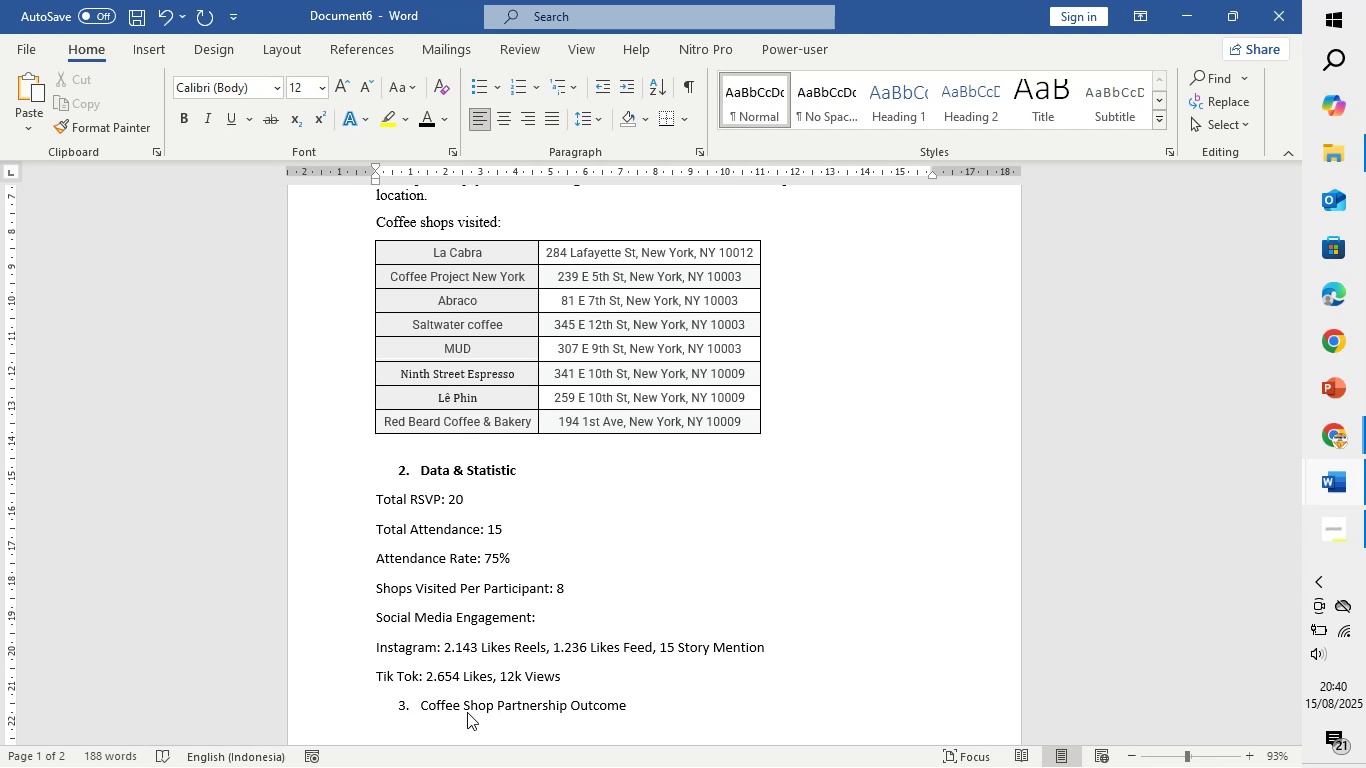 
wait(7.61)
 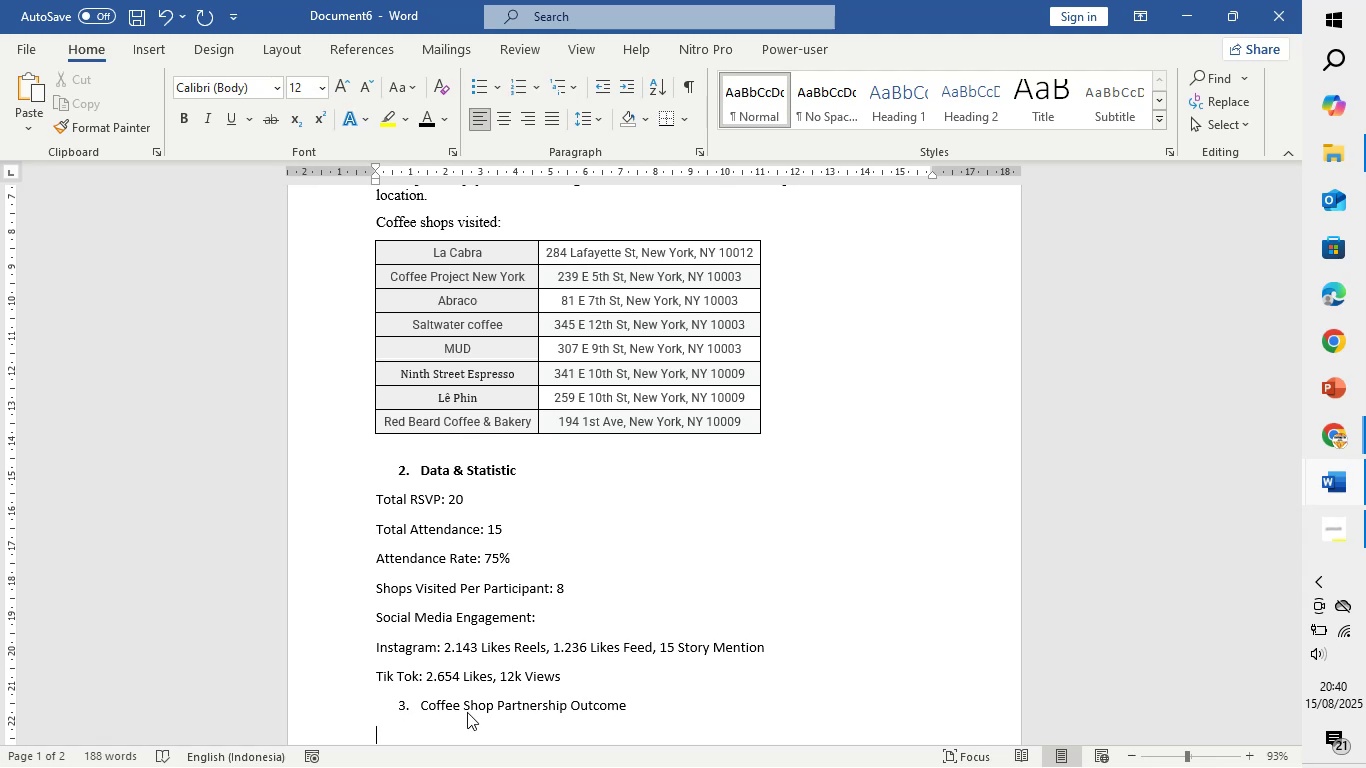 
type(La Cabra : )
 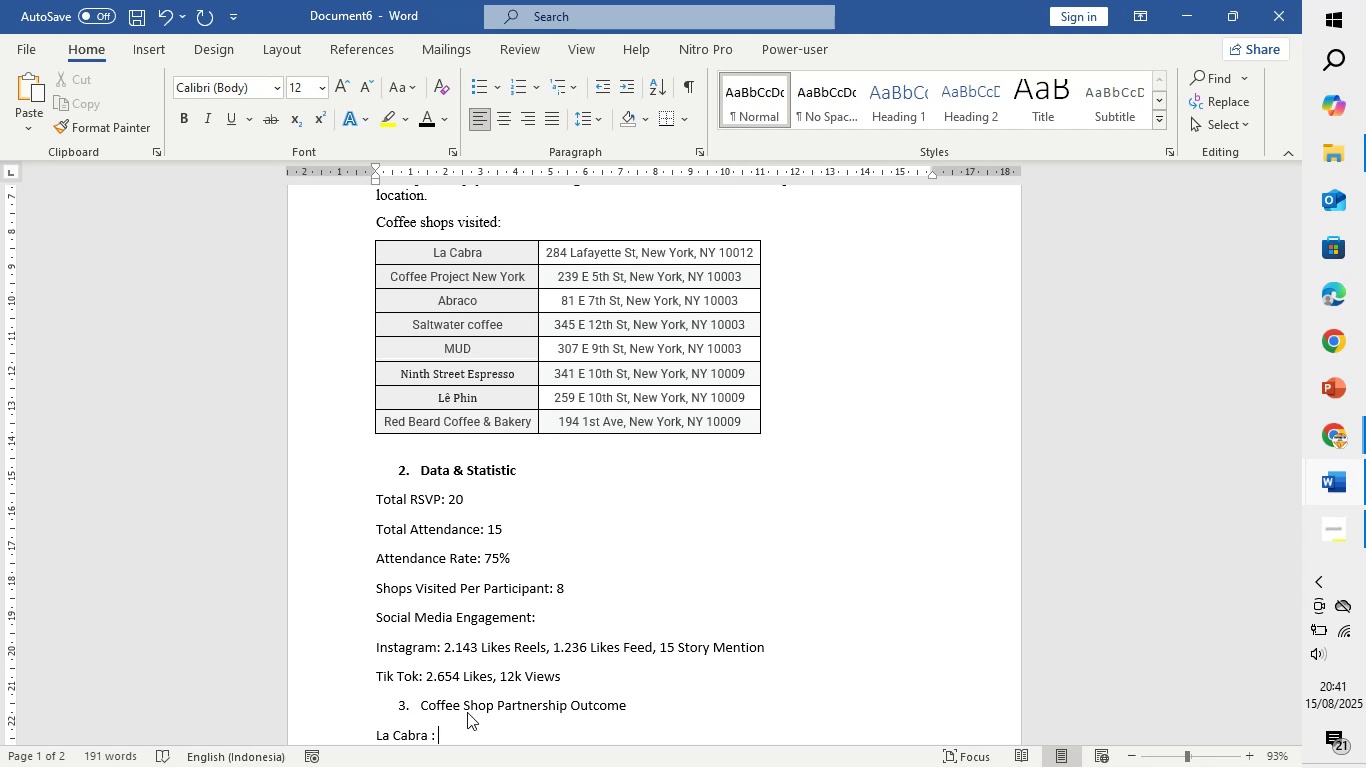 
wait(5.42)
 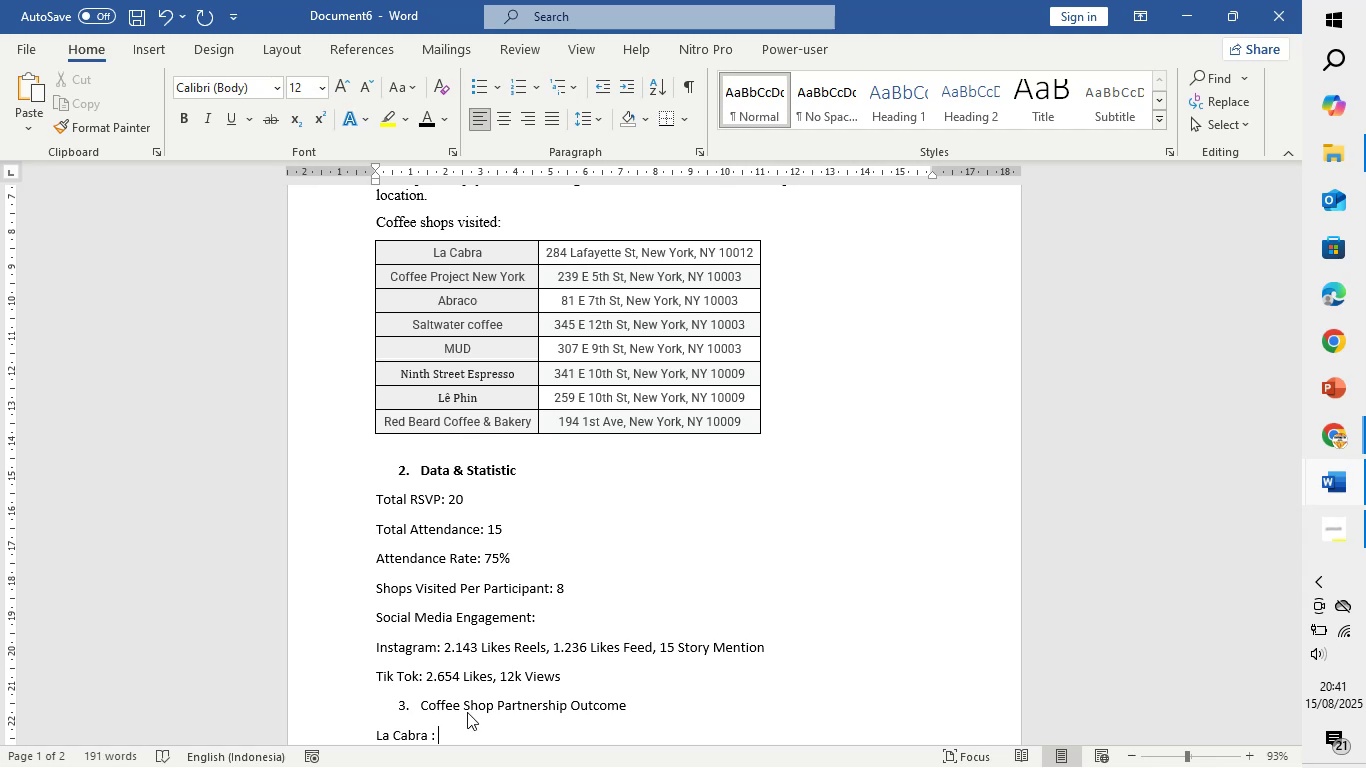 
type(Interested for next event)
 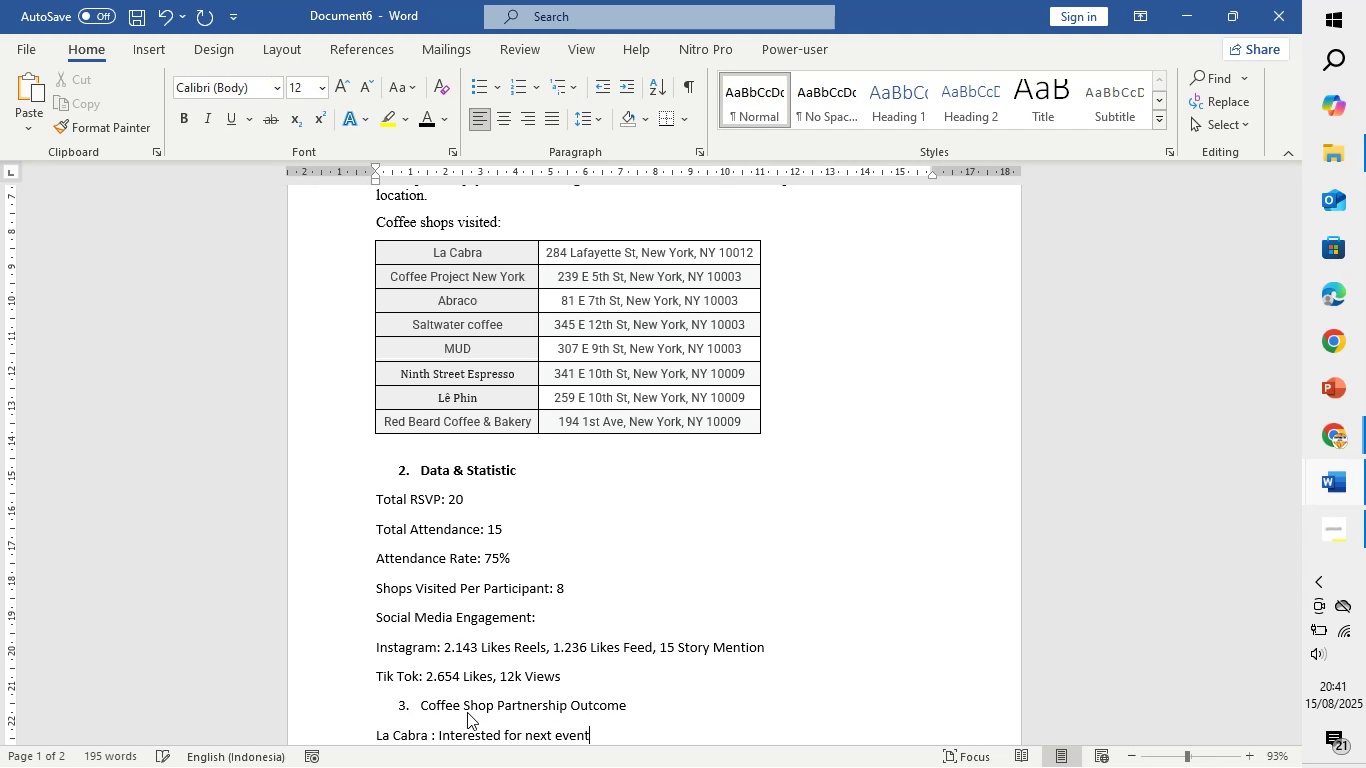 
key(Enter)
 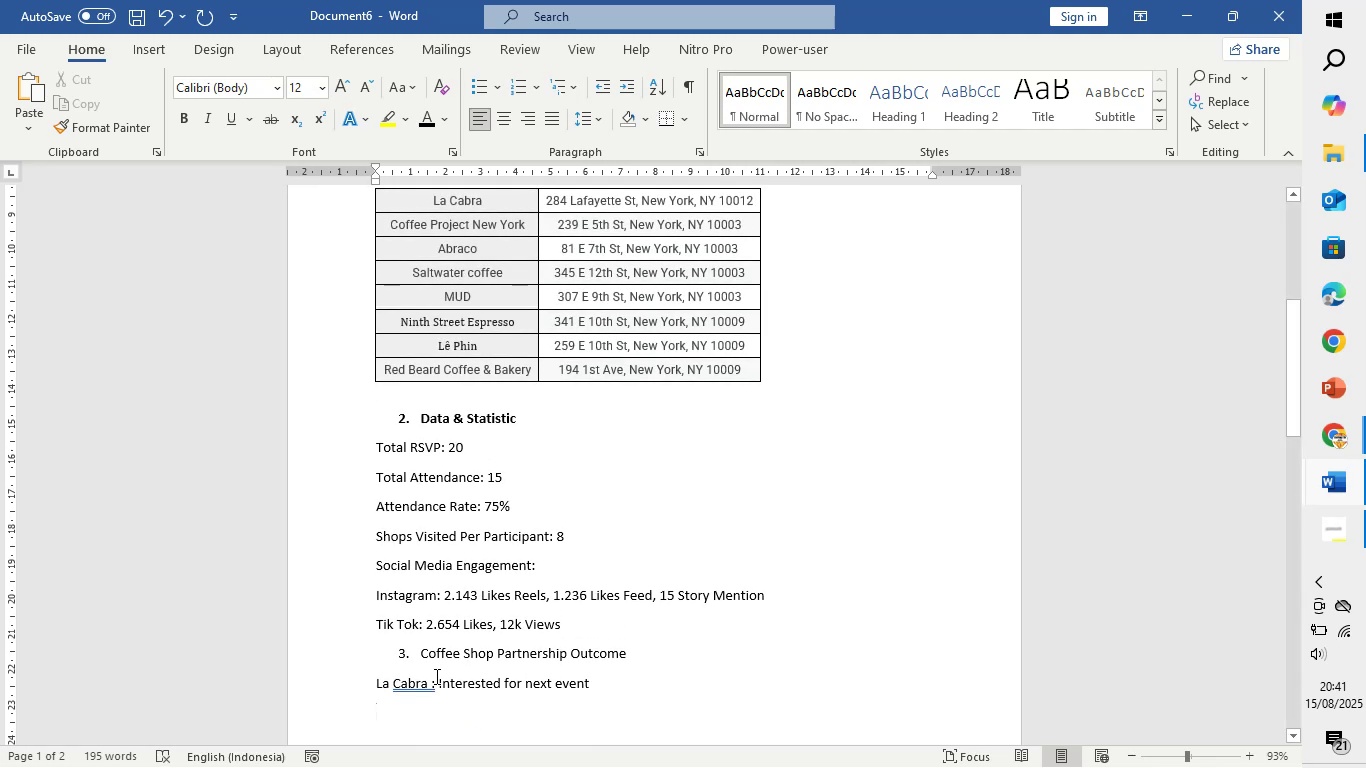 
left_click([434, 679])
 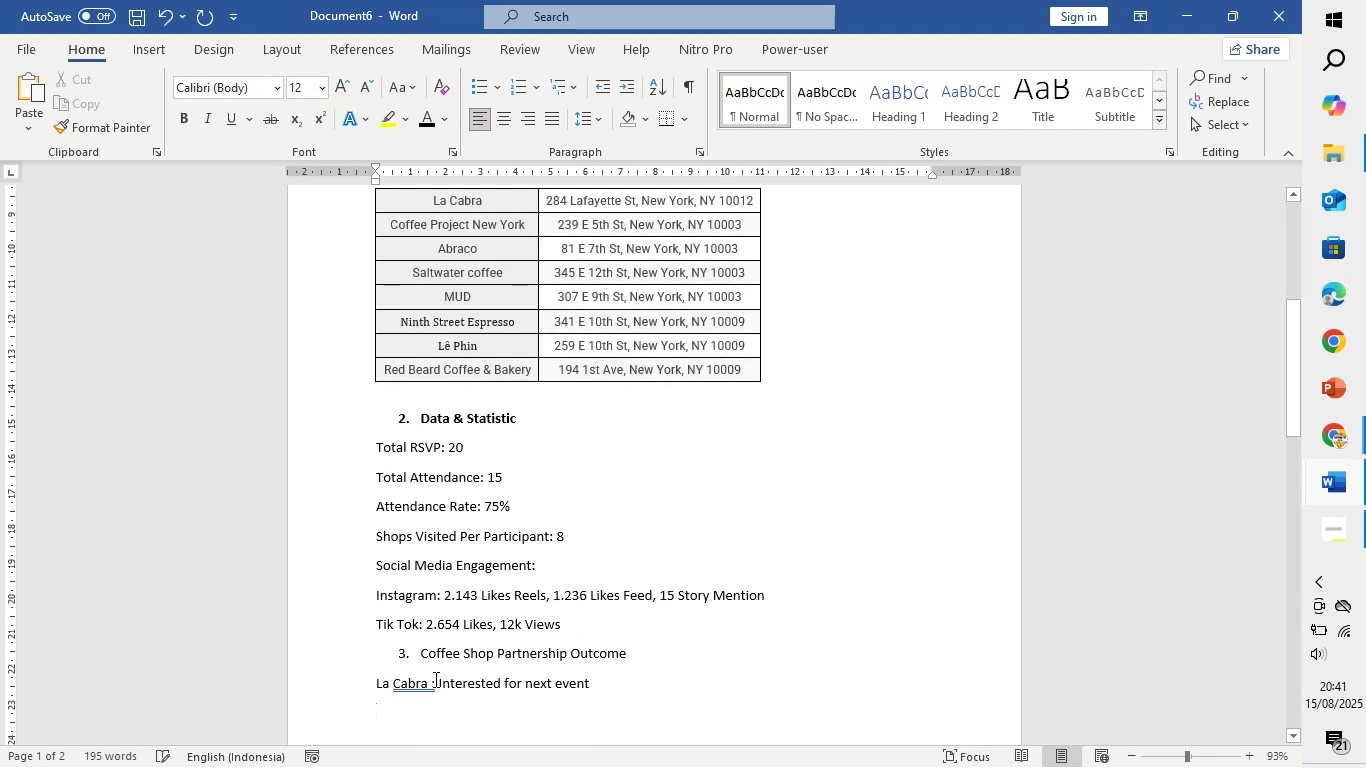 
key(ArrowLeft)
 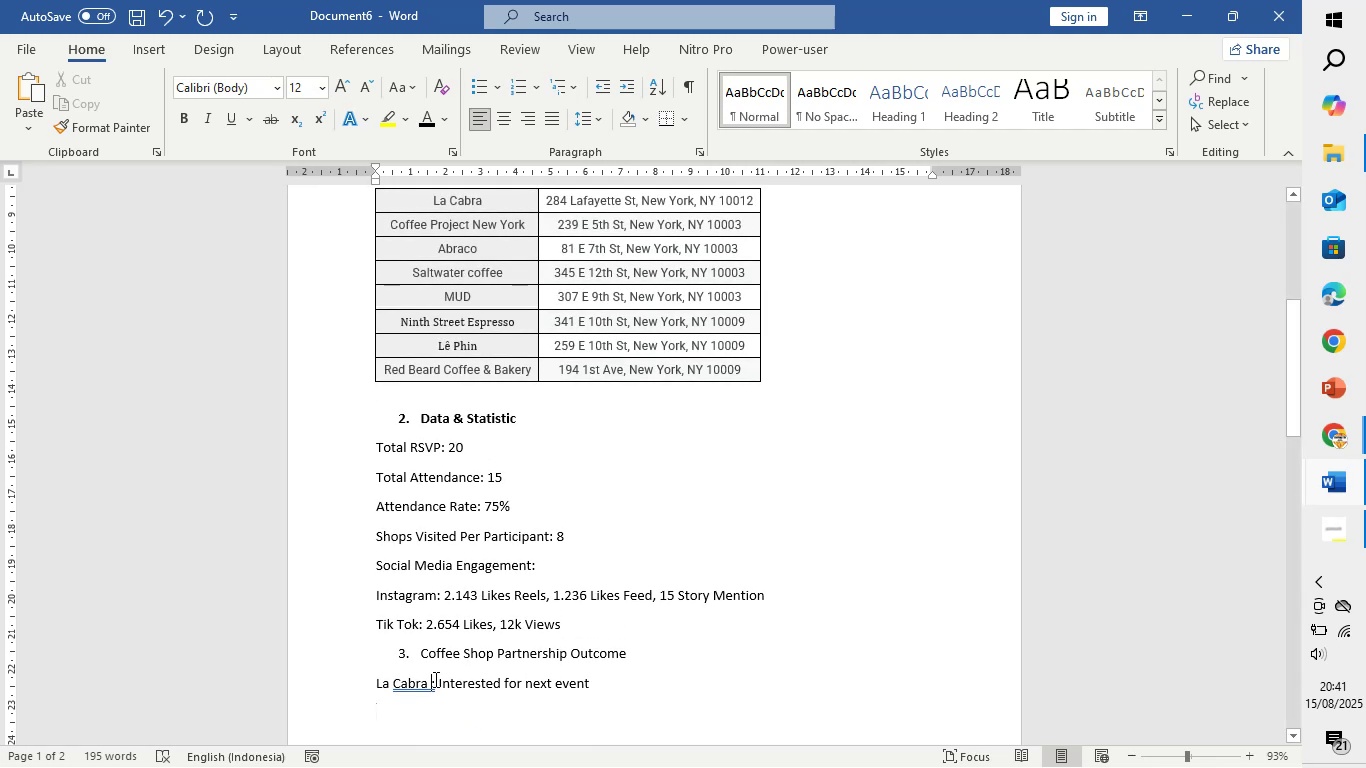 
key(Backspace)
 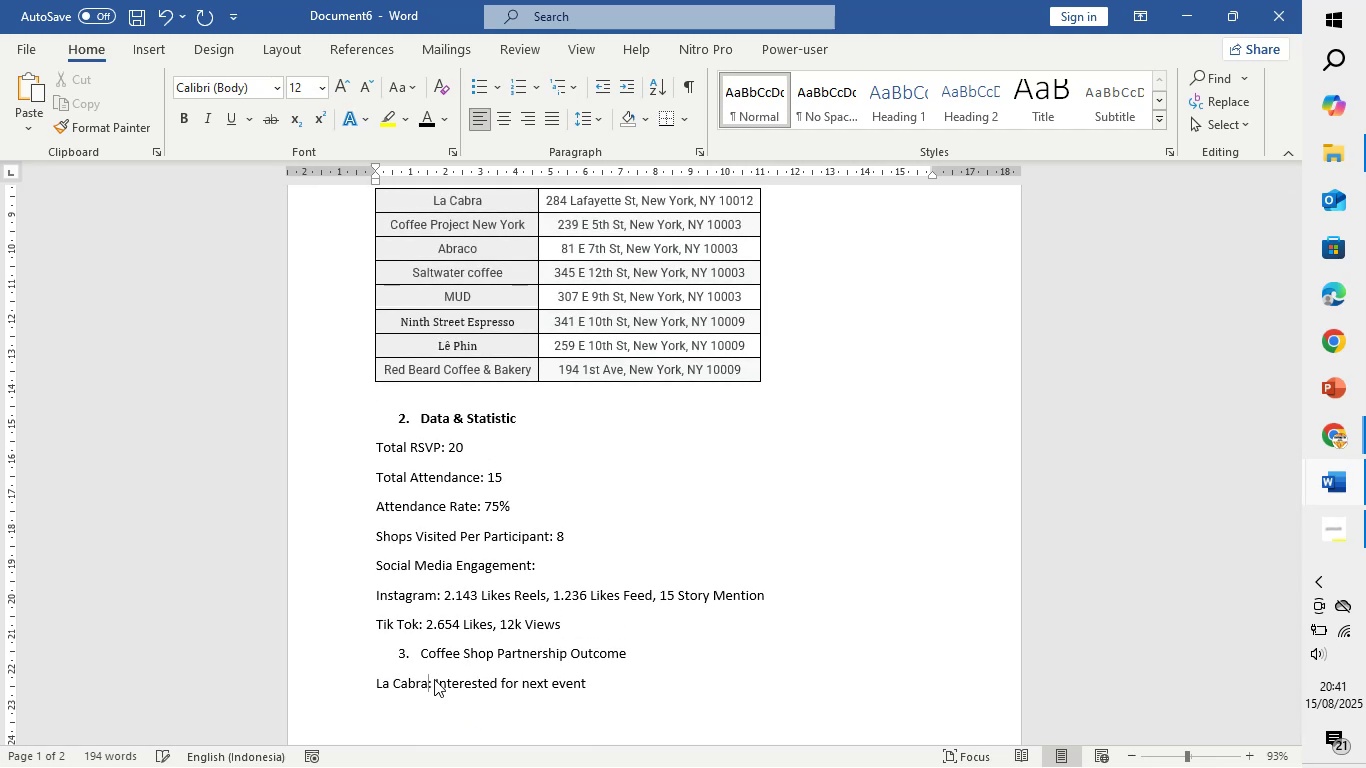 
key(ArrowDown)
 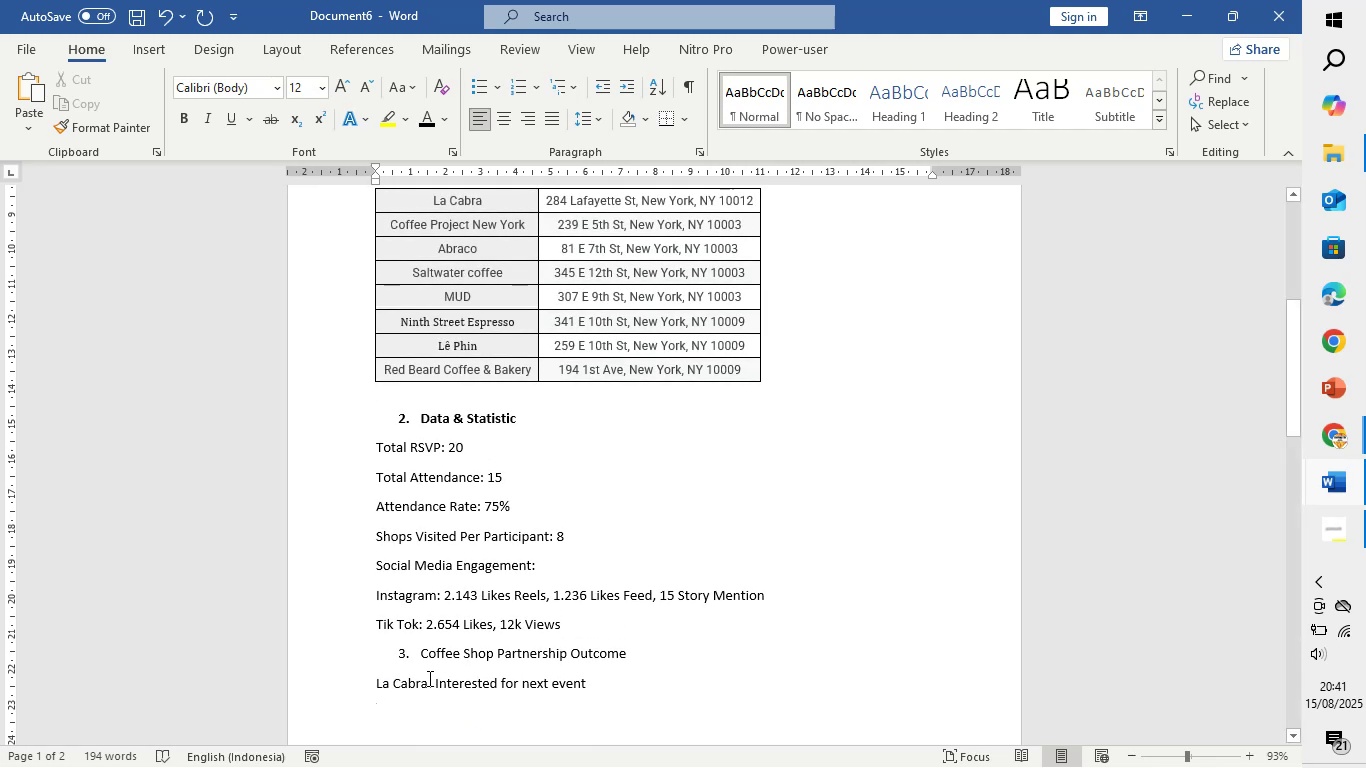 
scroll: coordinate [428, 678], scroll_direction: down, amount: 1.0
 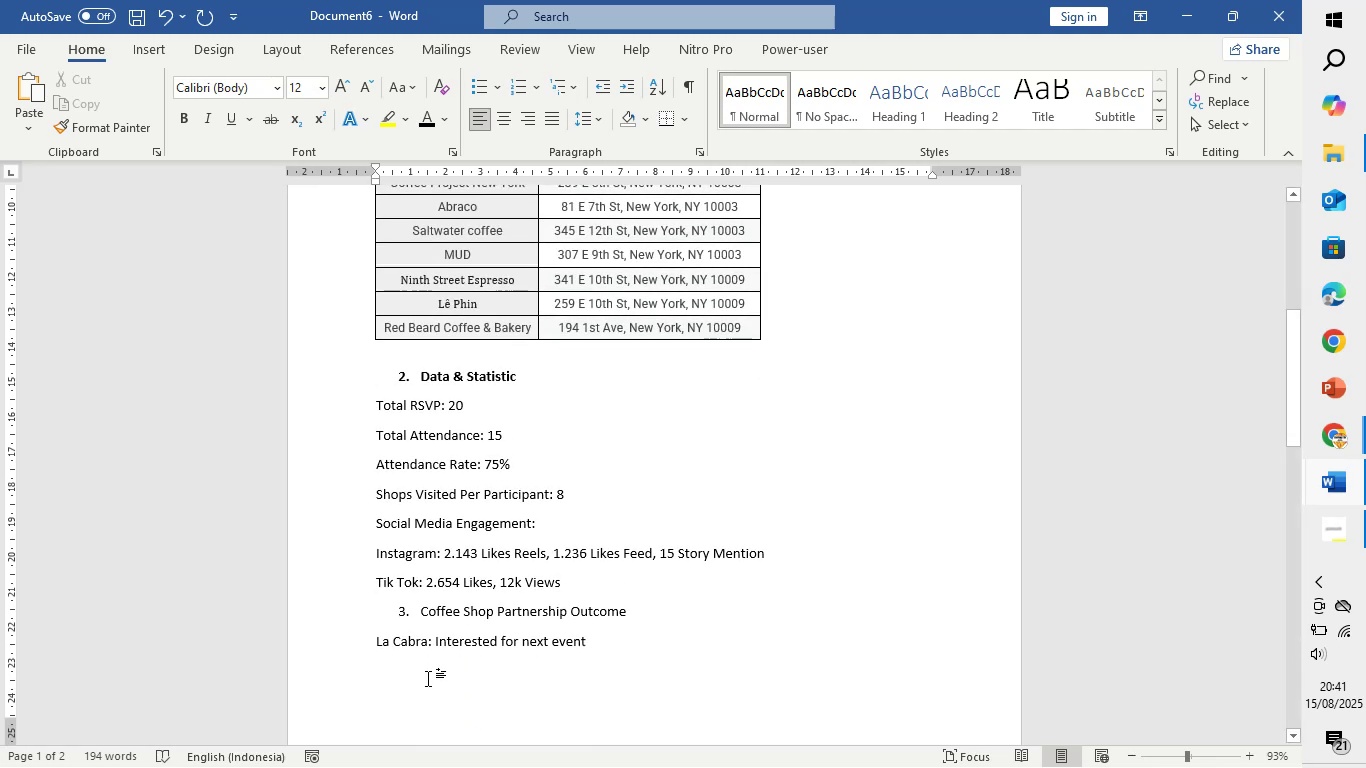 
scroll: coordinate [428, 678], scroll_direction: up, amount: 1.0
 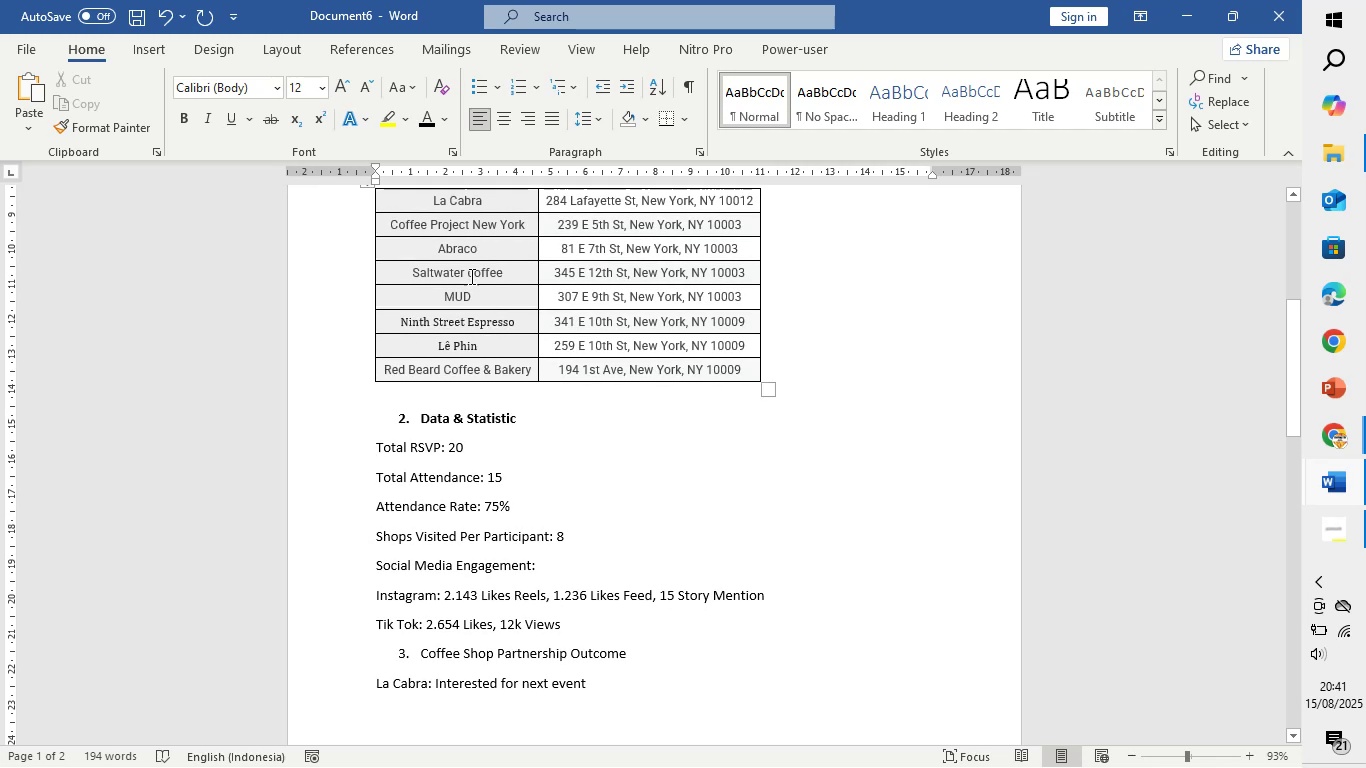 
left_click([508, 223])
 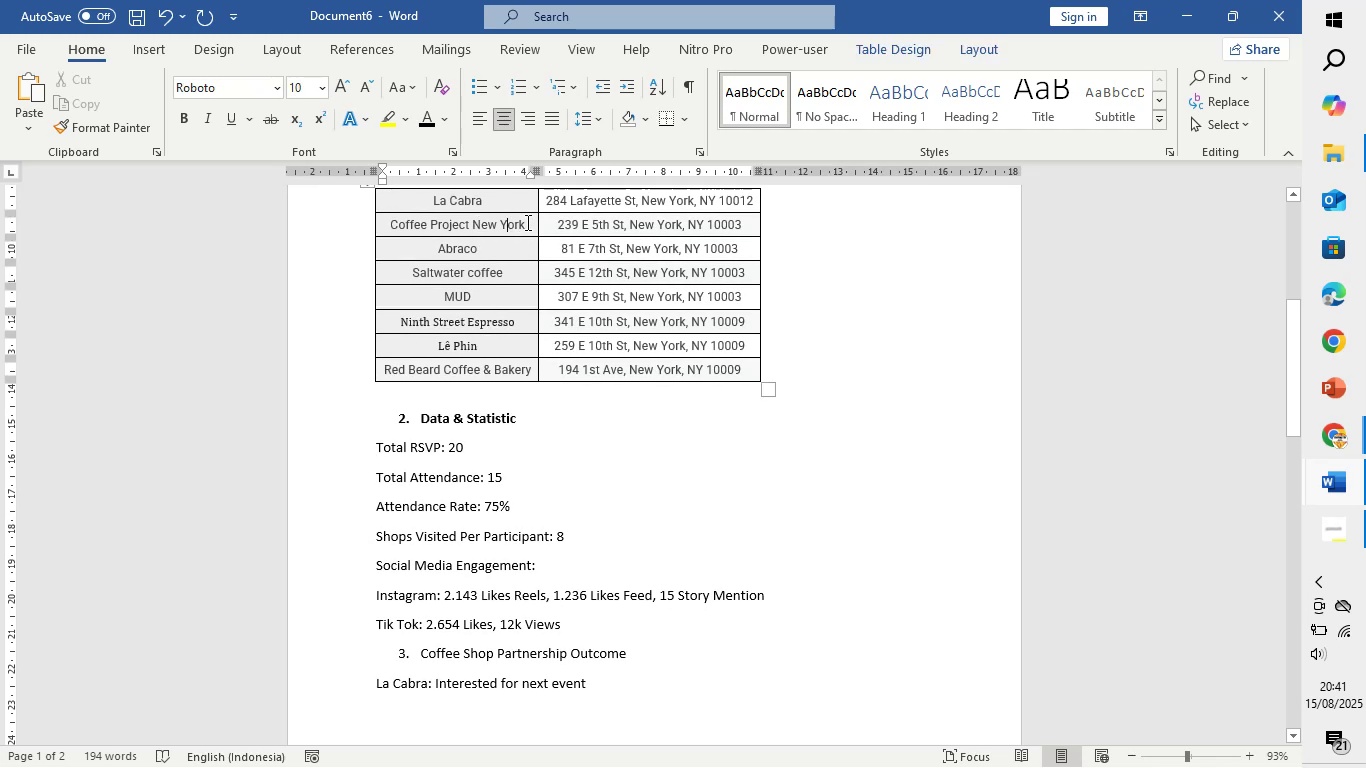 
left_click_drag(start_coordinate=[526, 222], to_coordinate=[404, 229])
 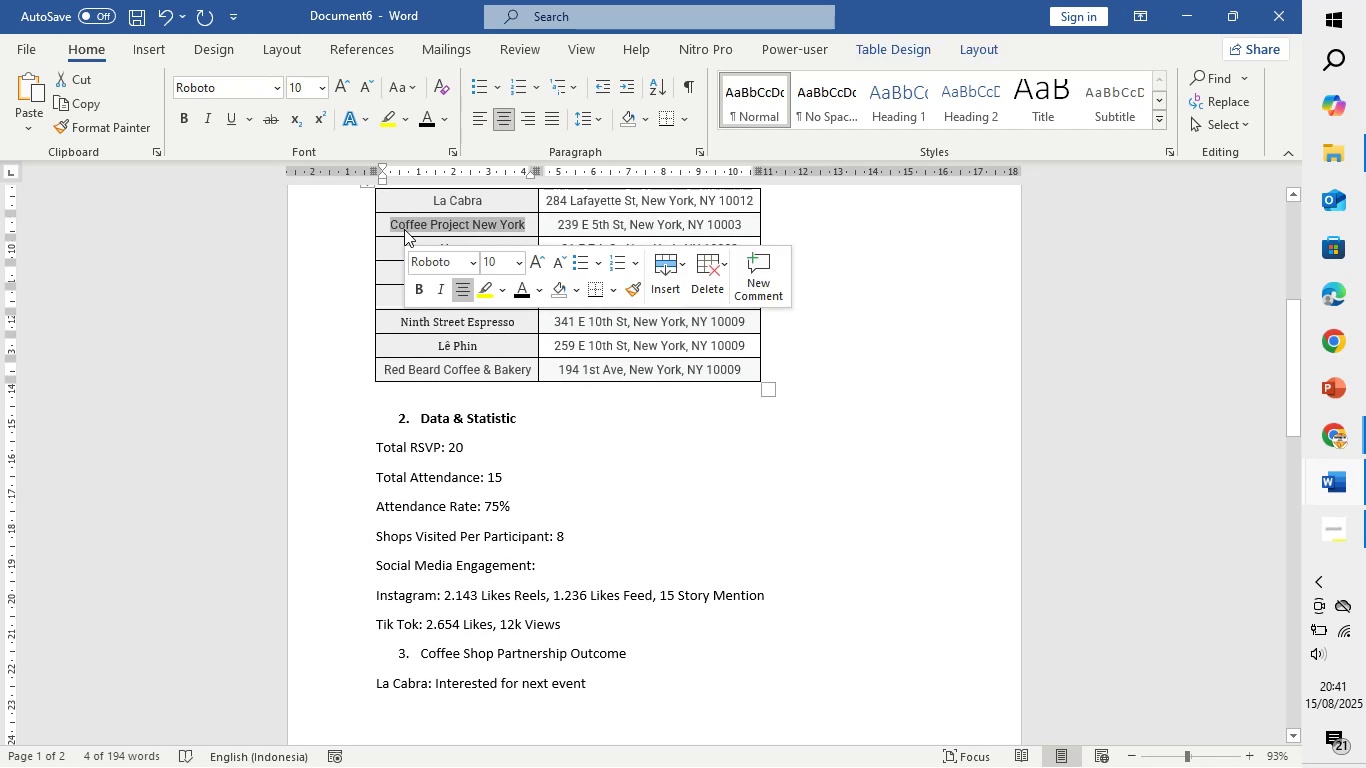 
key(Control+C)
 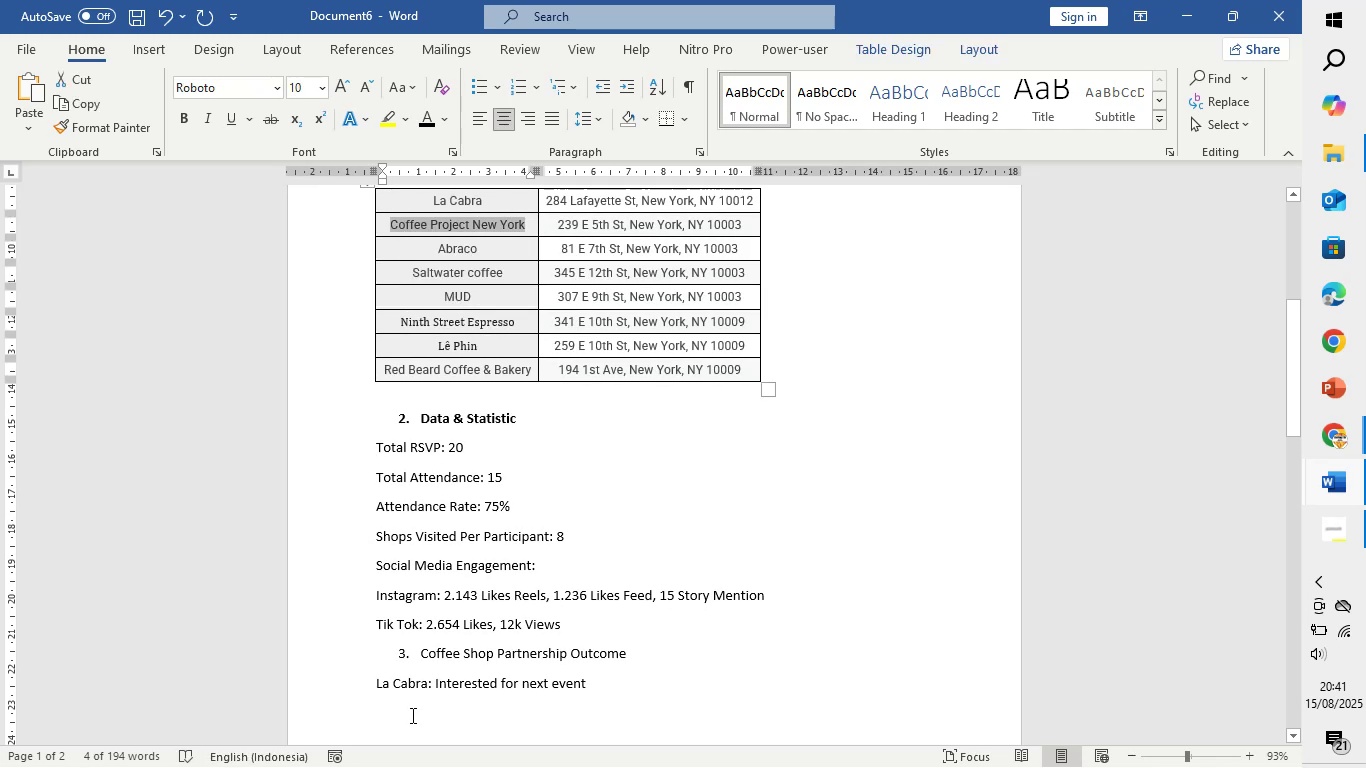 
left_click([405, 708])
 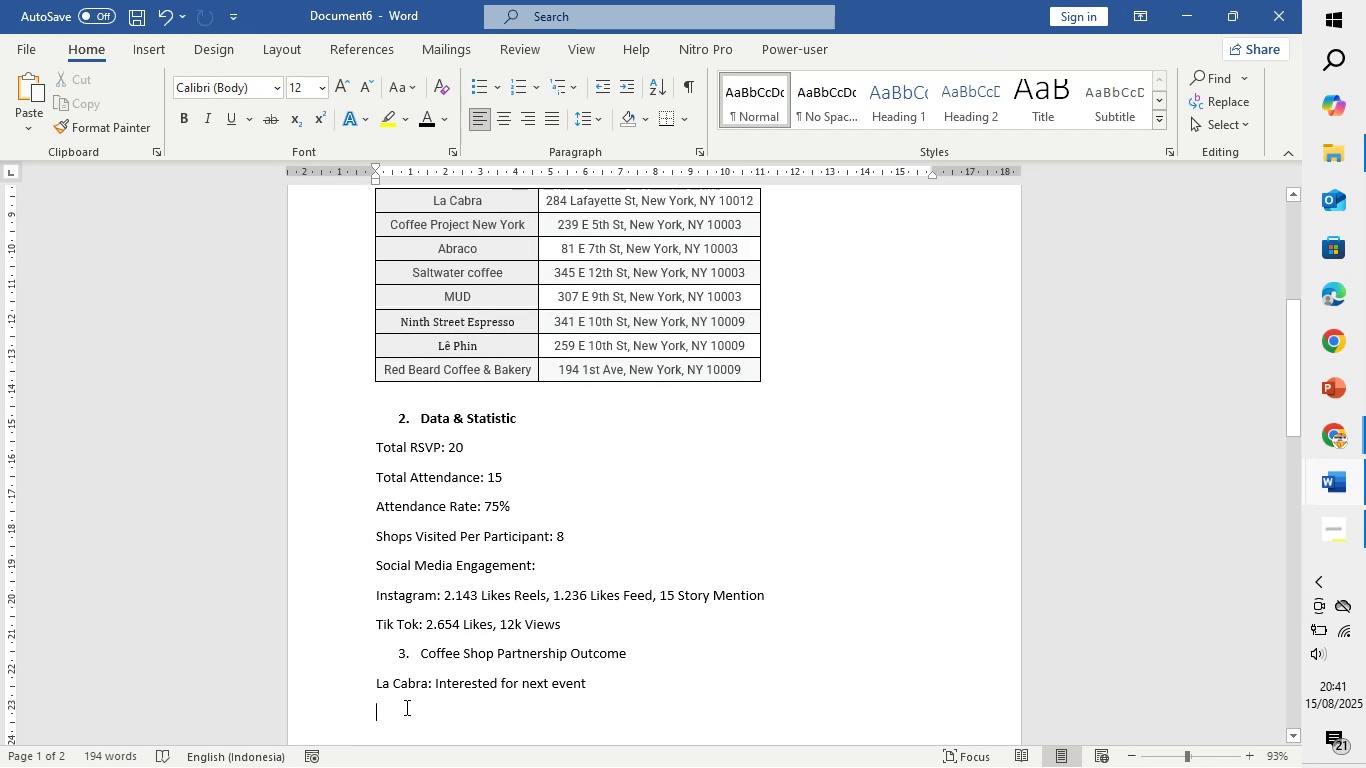 
key(Control+V)
 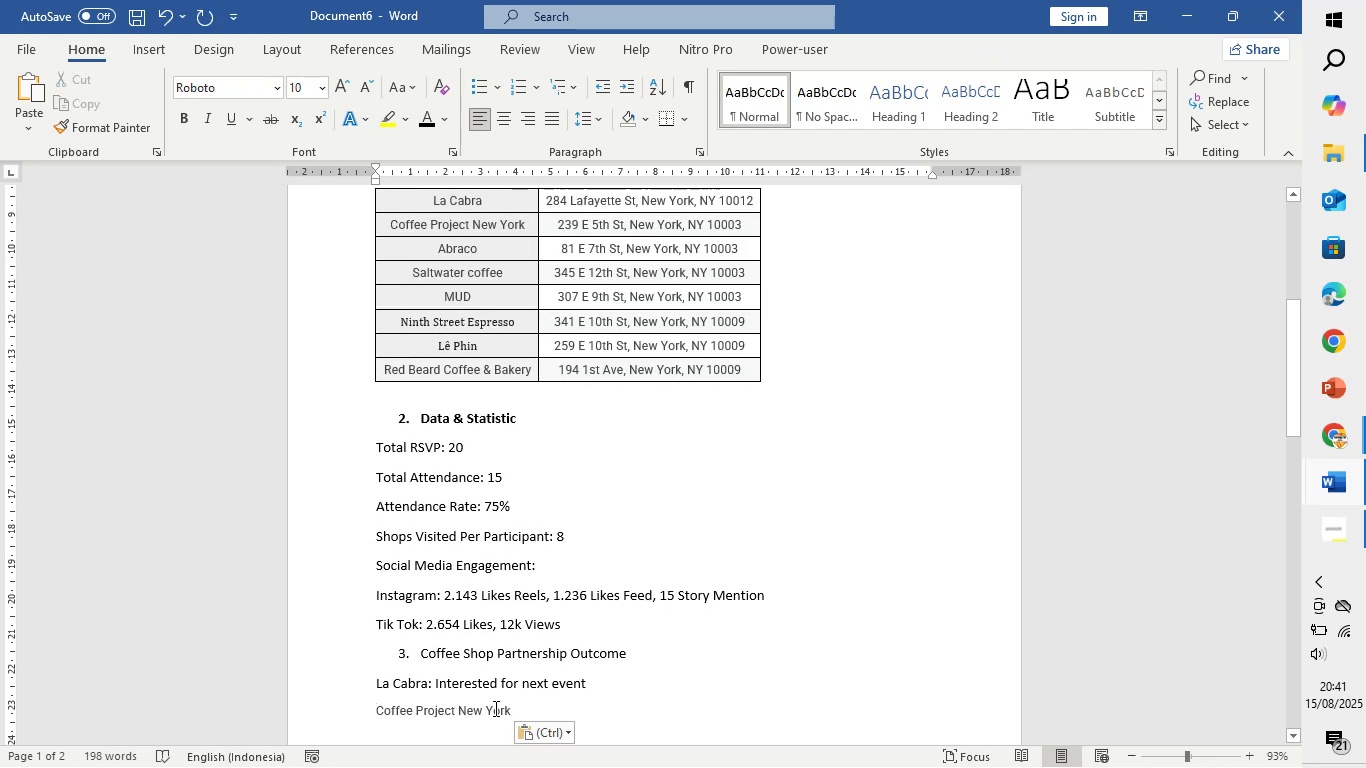 
left_click_drag(start_coordinate=[519, 711], to_coordinate=[382, 708])
 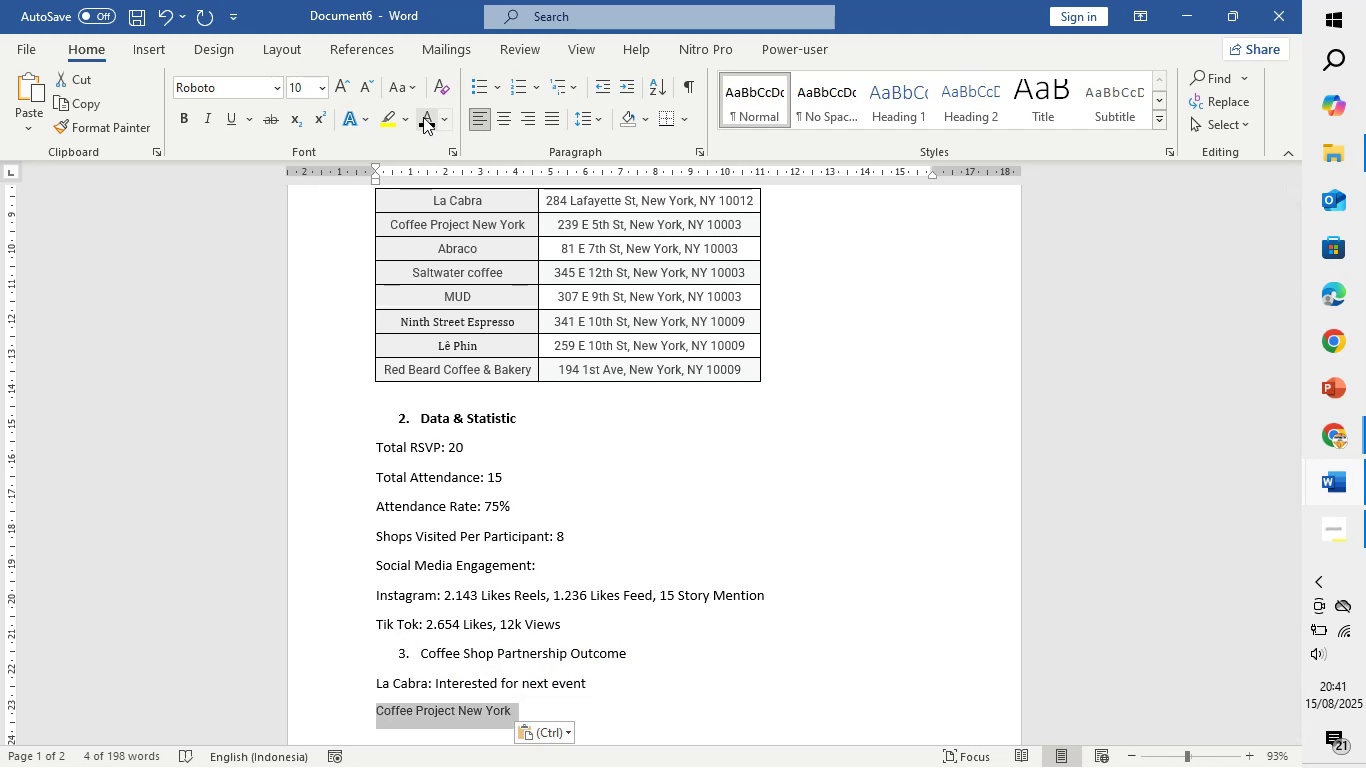 
left_click([424, 111])
 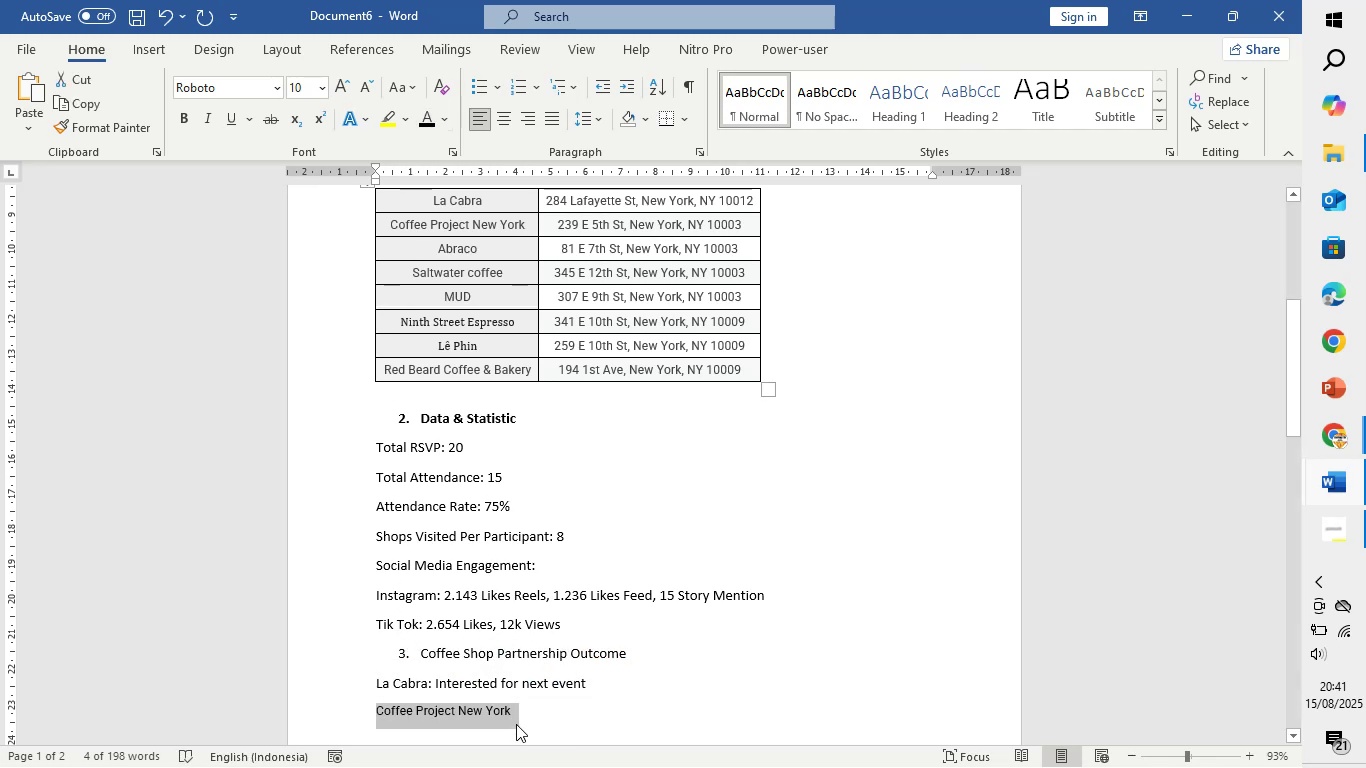 
left_click([527, 712])
 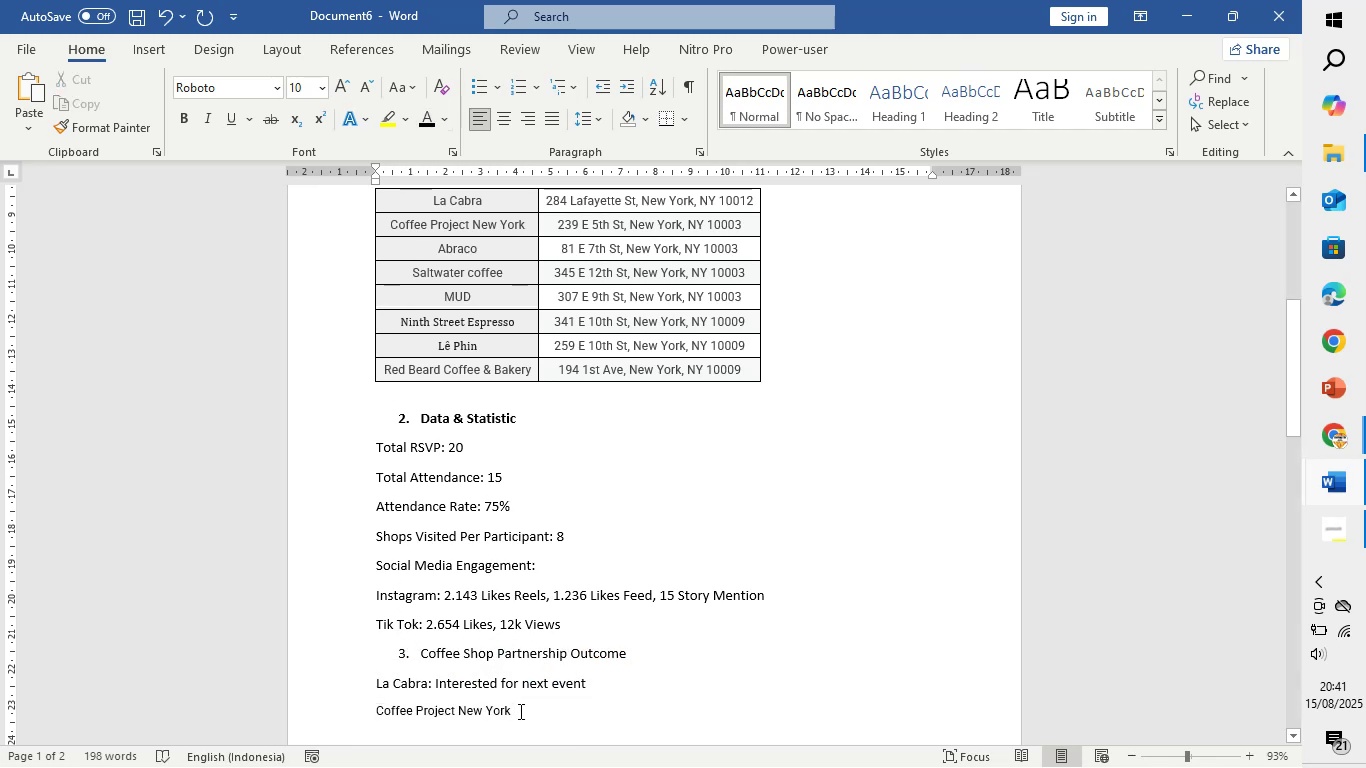 
key(Shift+ShiftRight)
 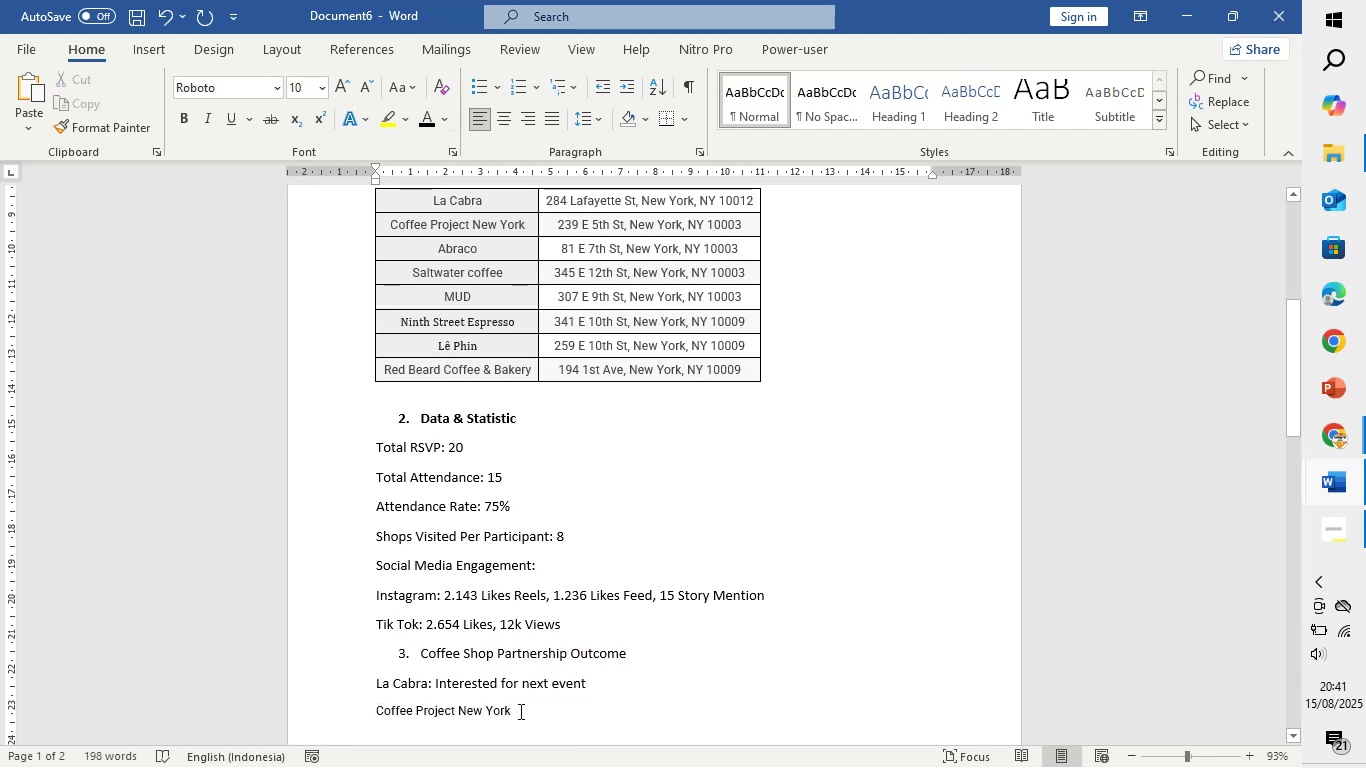 
key(Shift+Semicolon)
 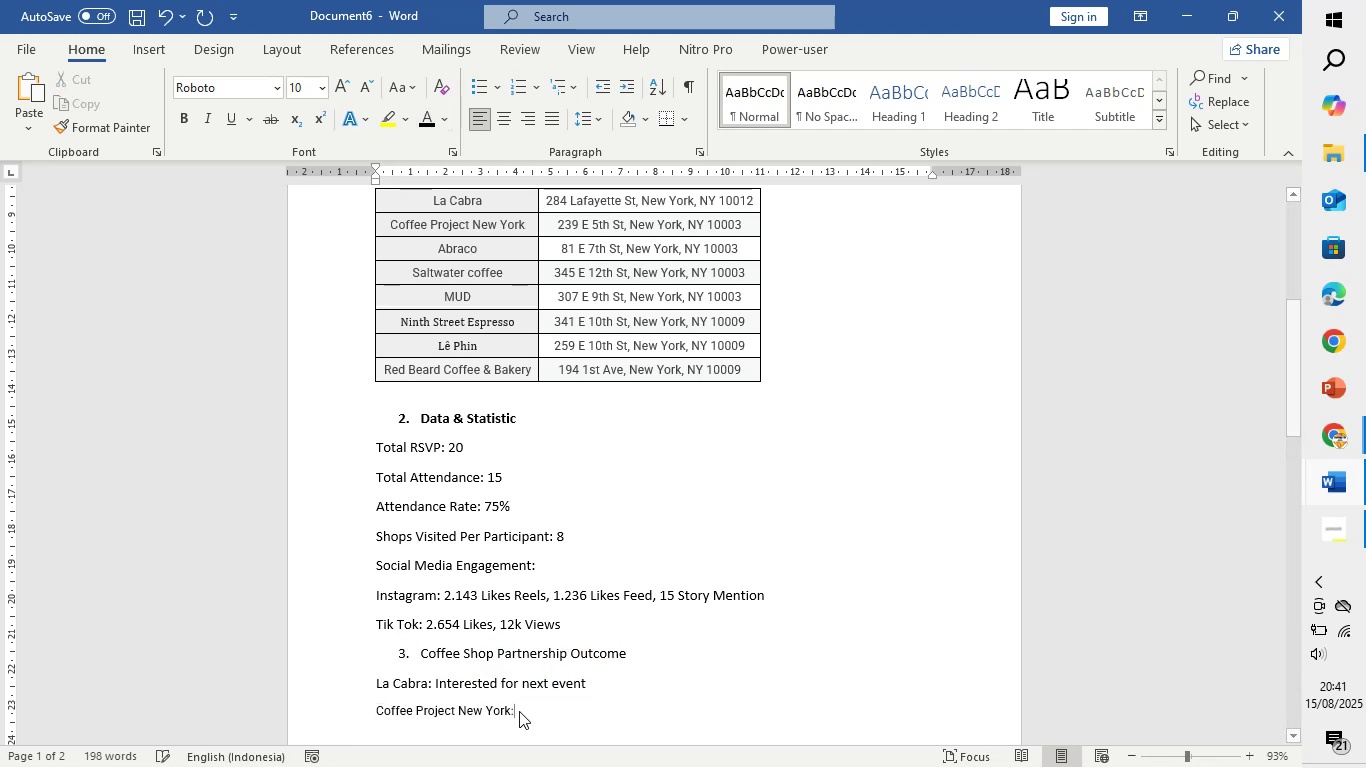 
key(Space)
 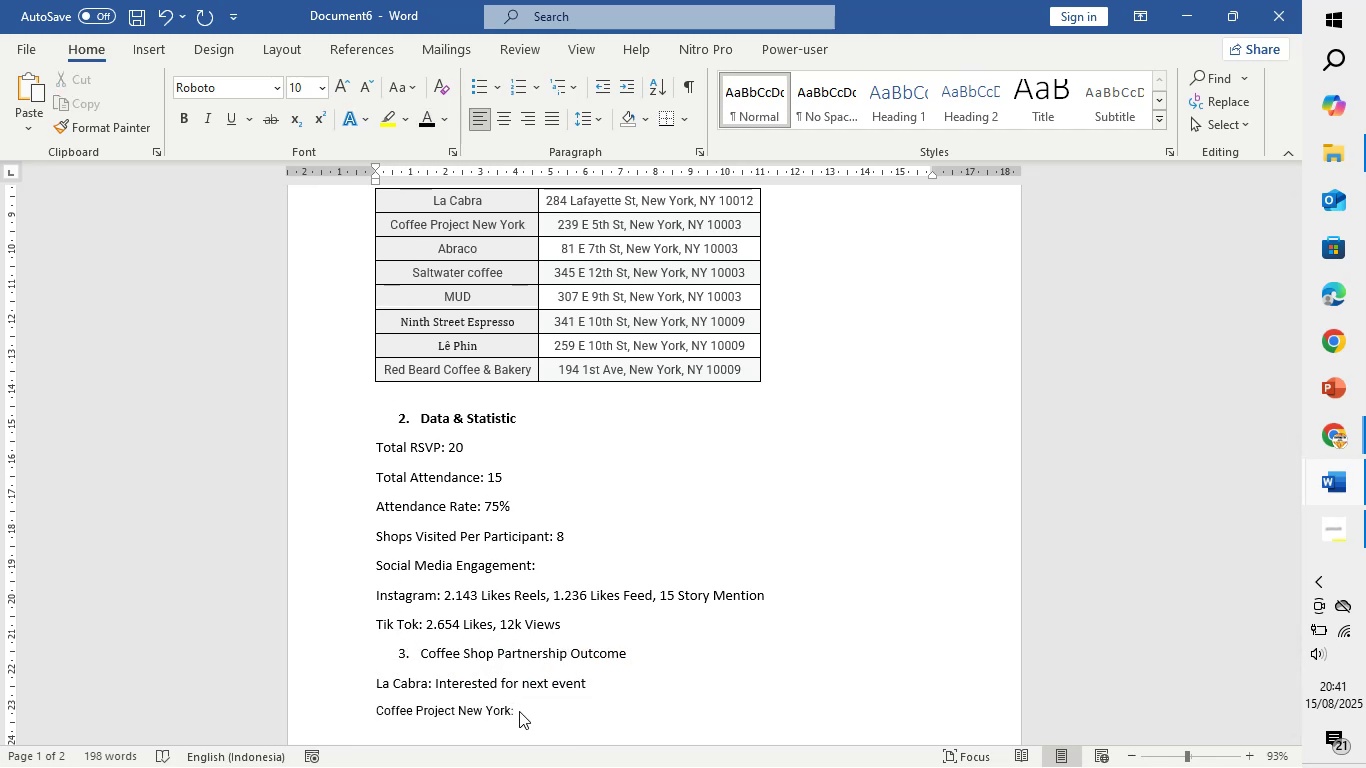 
wait(10.11)
 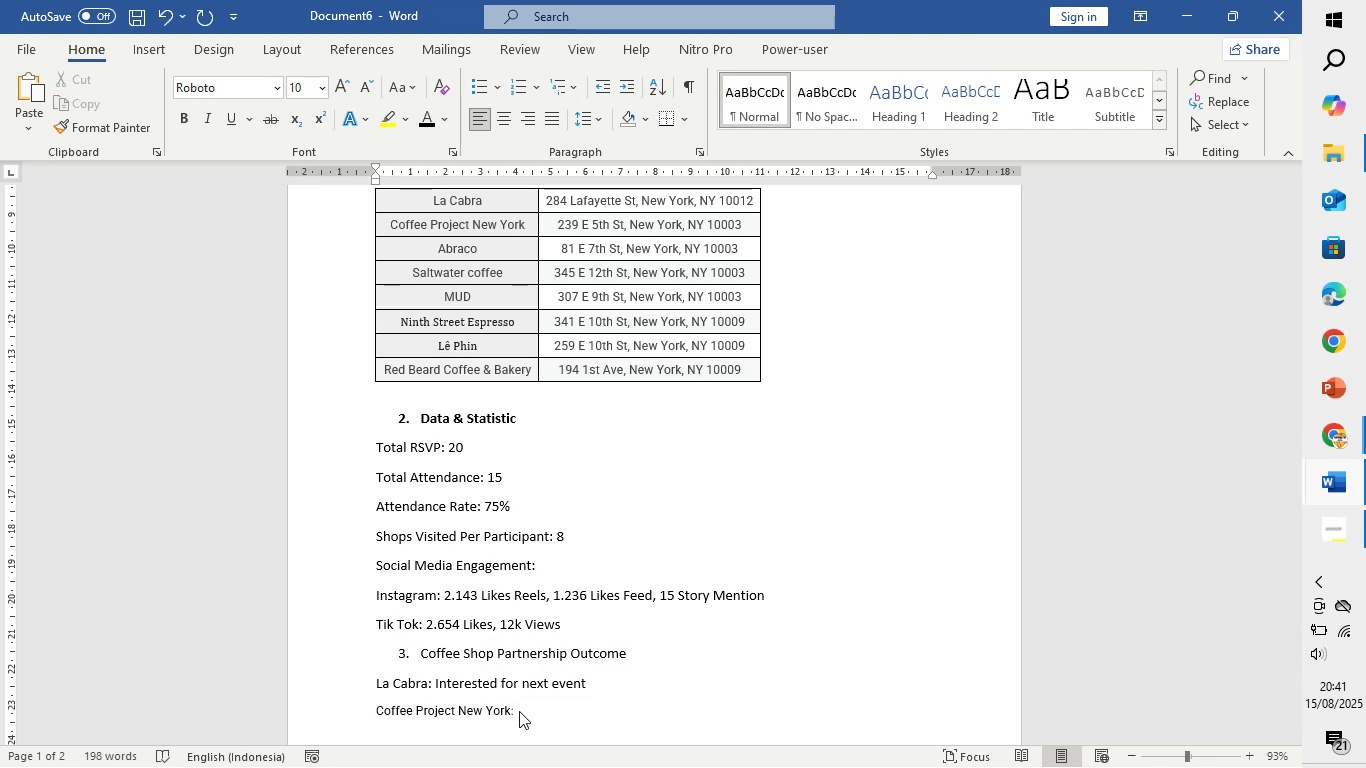 
mouse_move([1294, 437])
 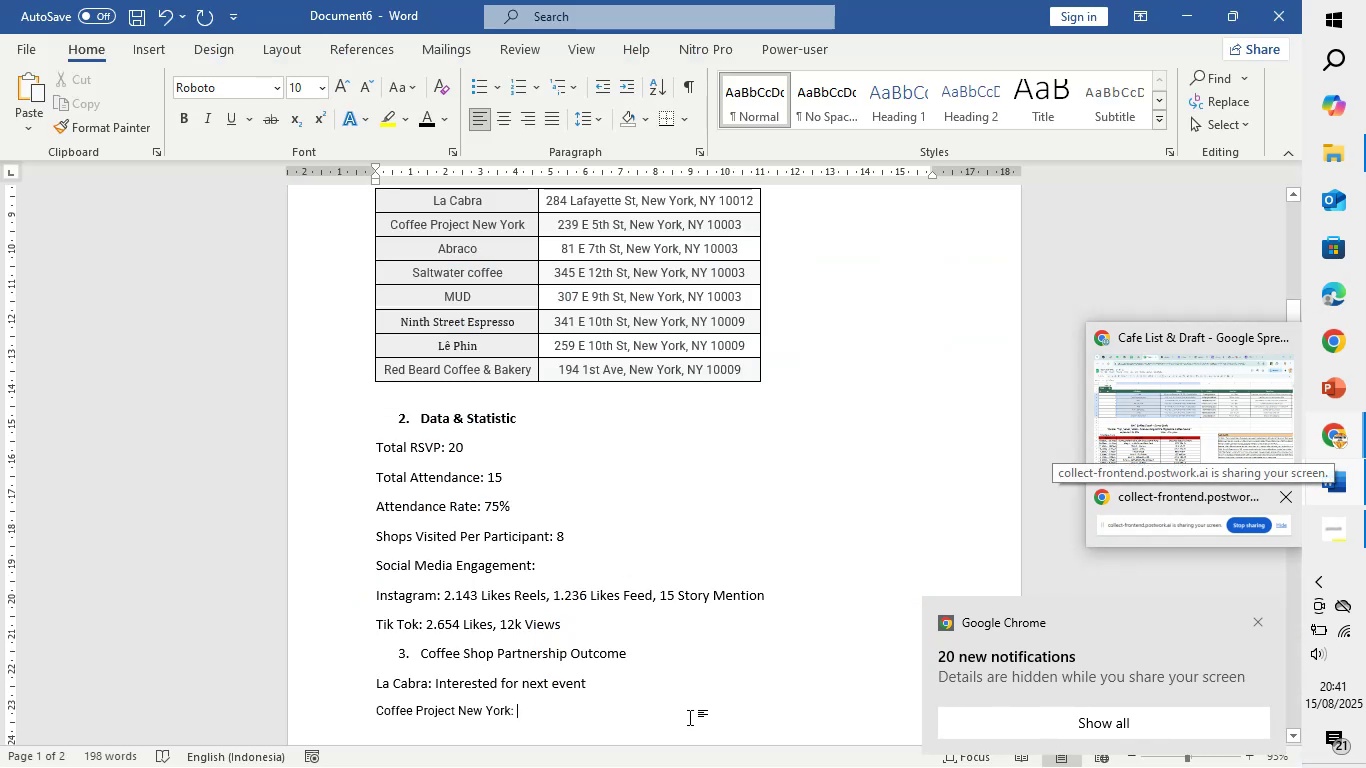 
wait(8.52)
 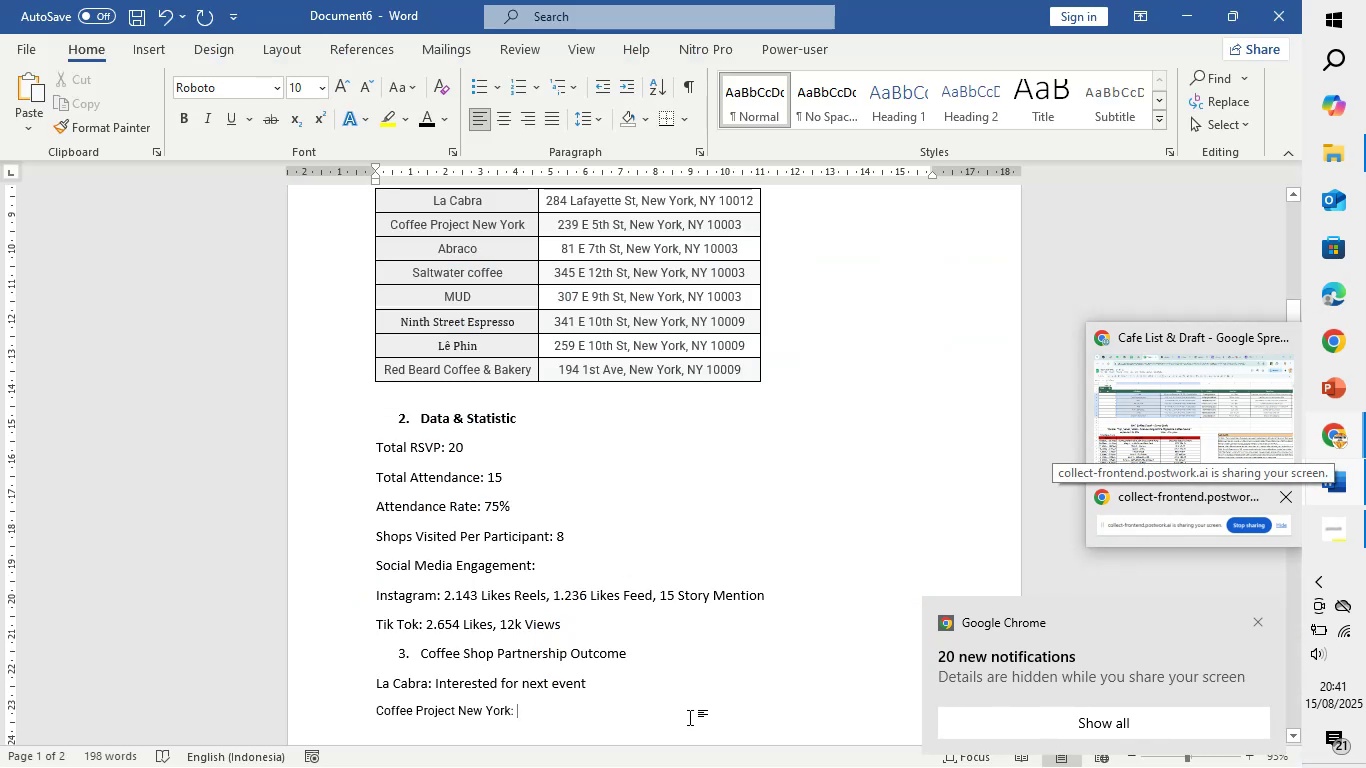 
type(INteresting)
 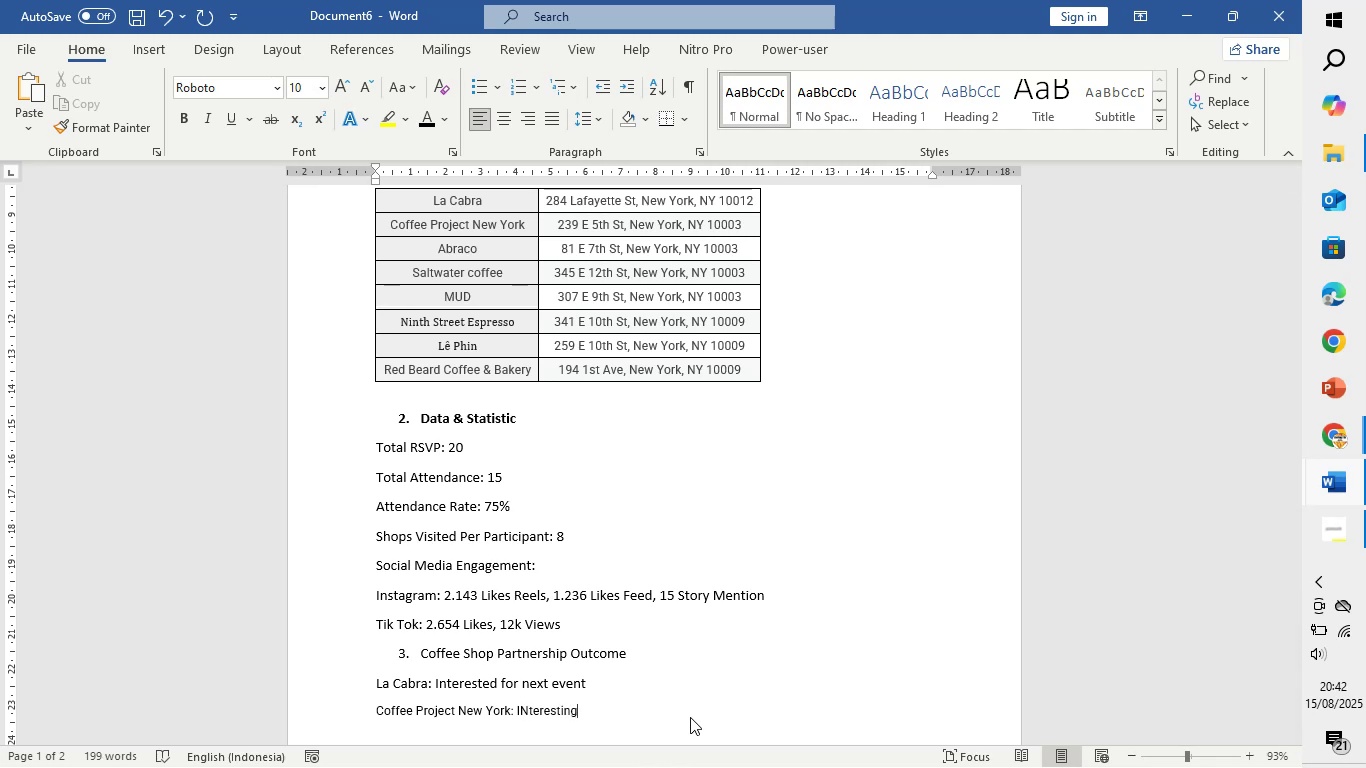 
key(Space)
 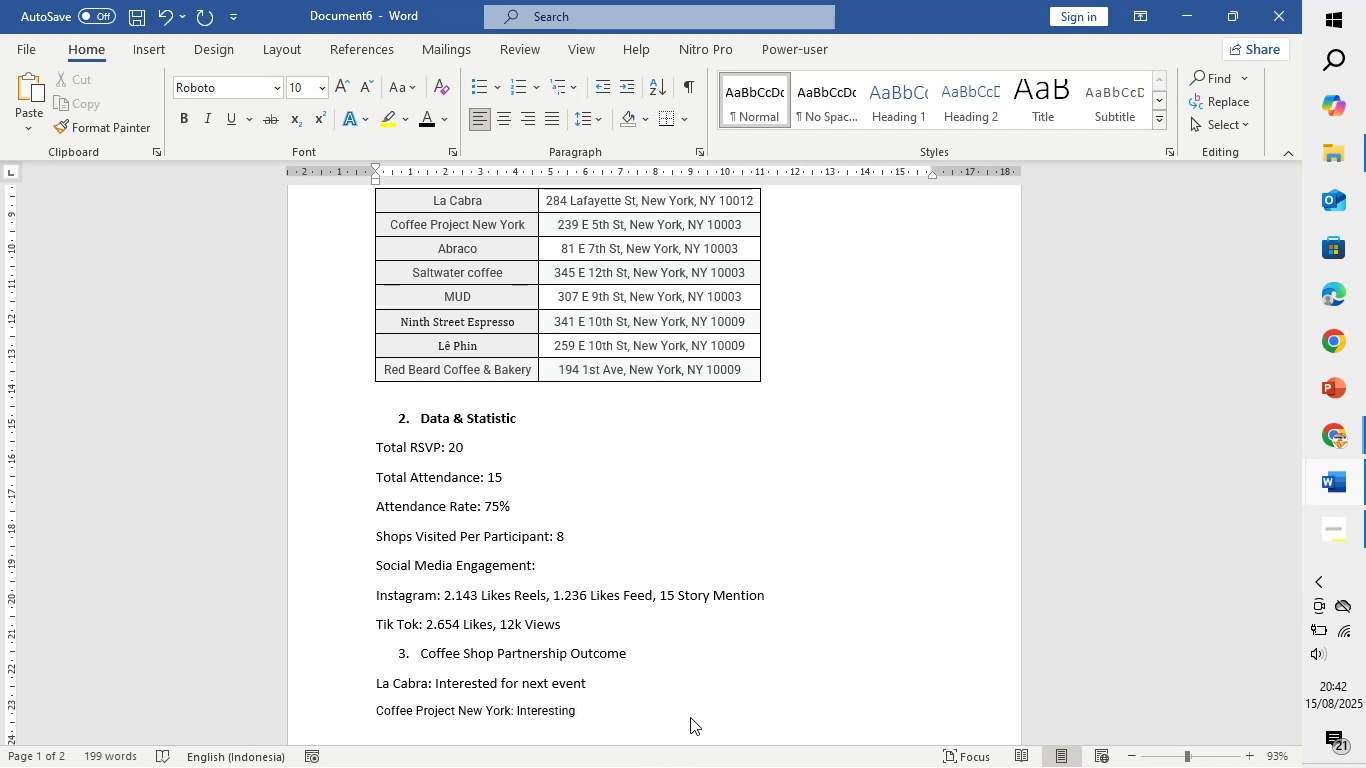 
type(Latte art Work Shop)
 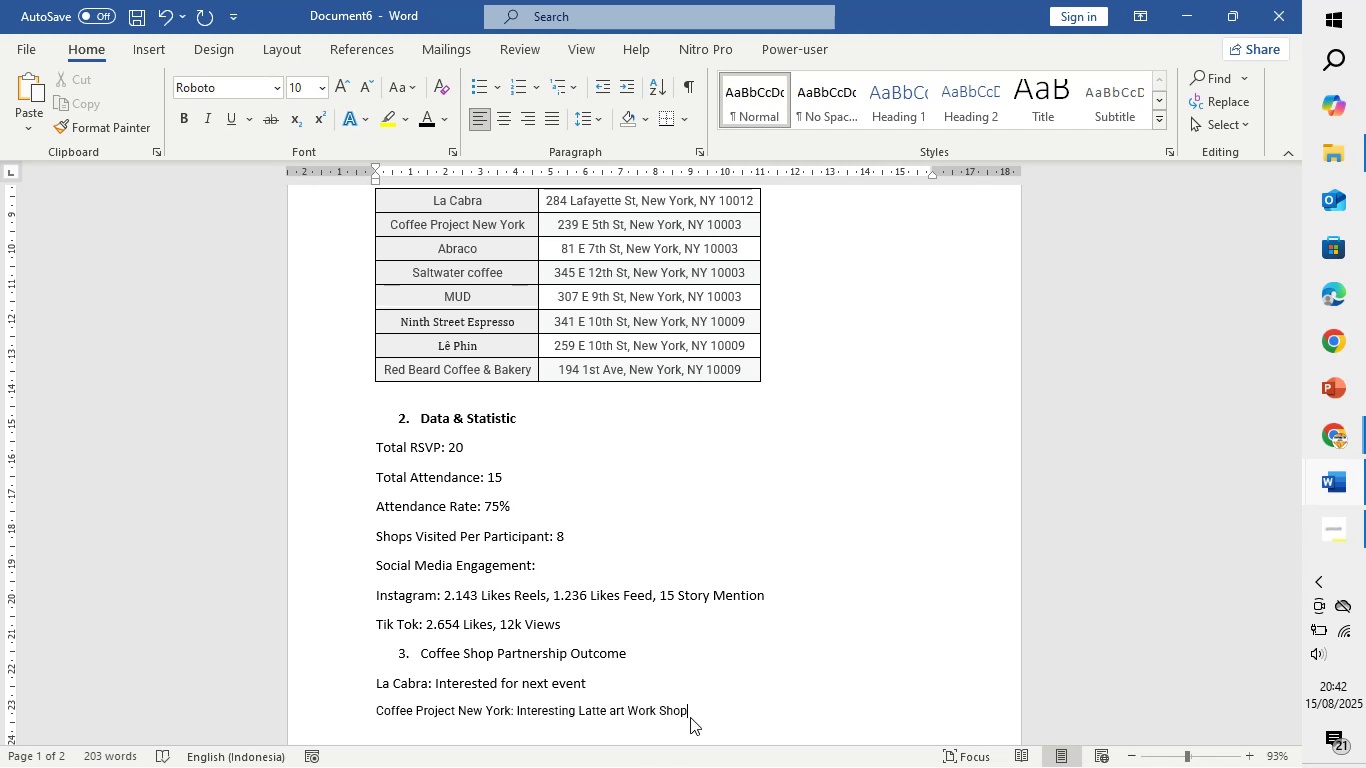 
key(Enter)
 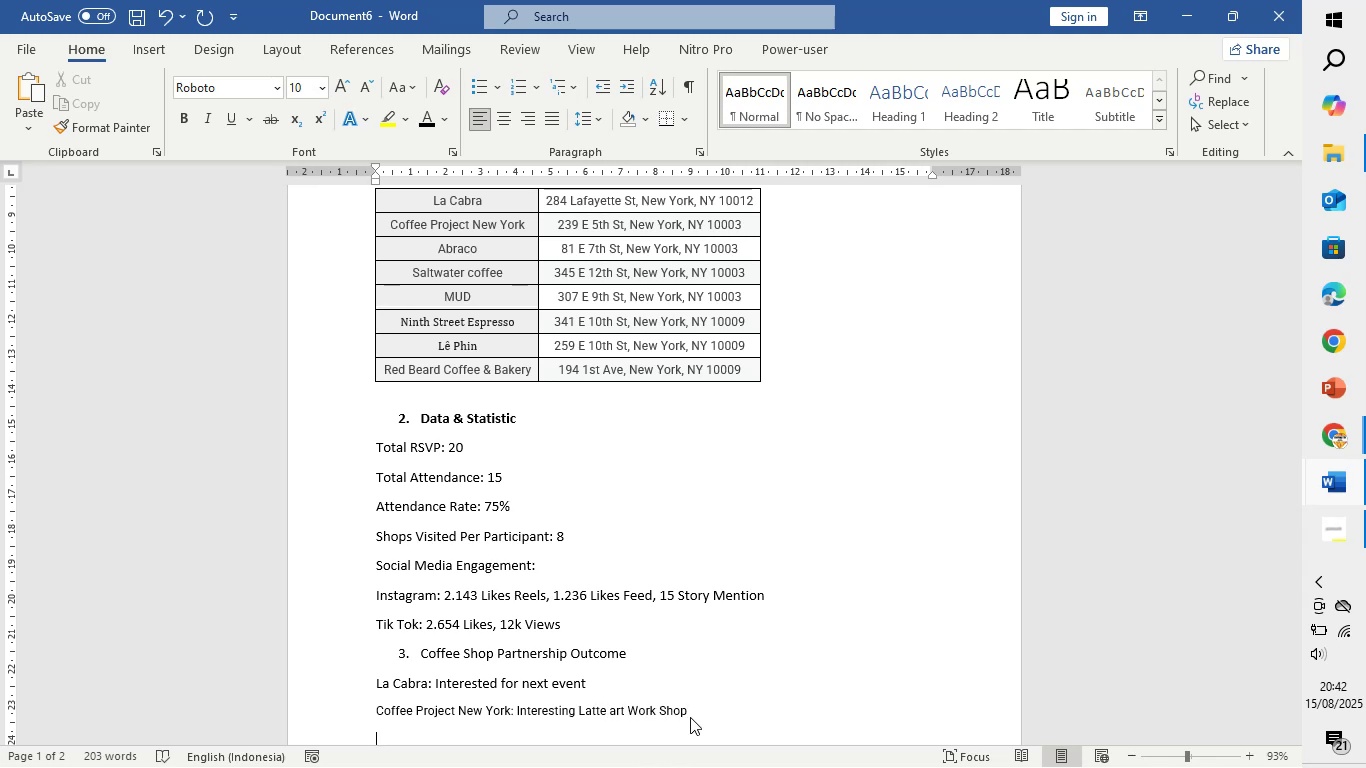 
type(Abraco : )
 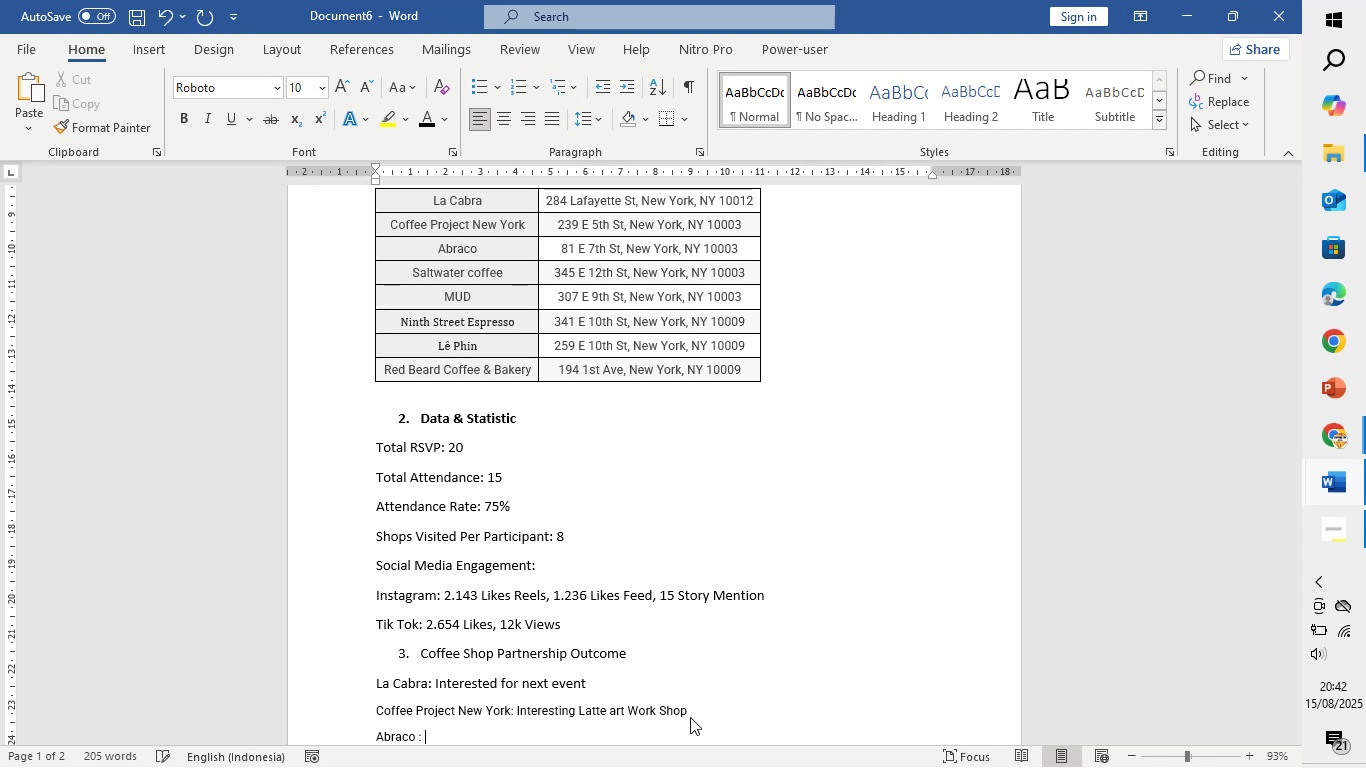 
type(Pastry Sales Increase by 25% D)
key(Backspace)
type(during the event day)
 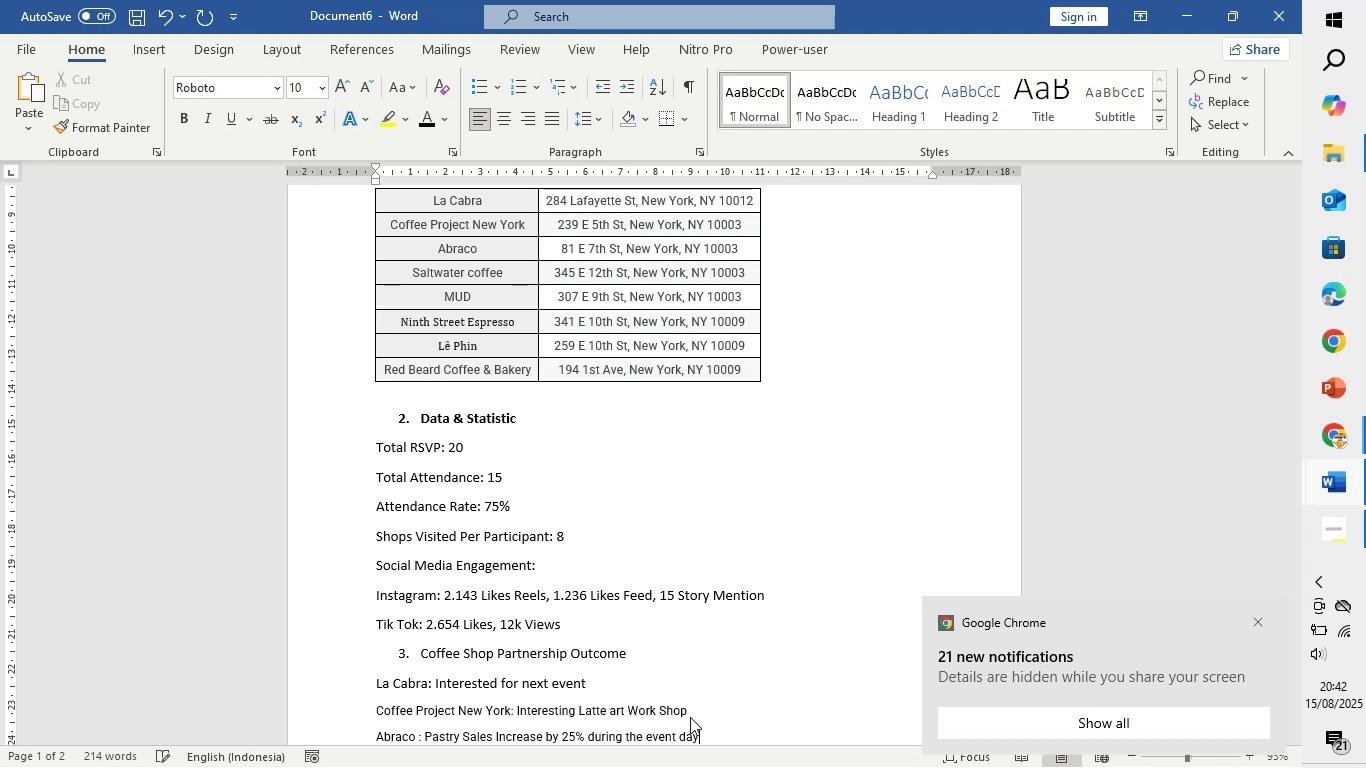 
key(Enter)
 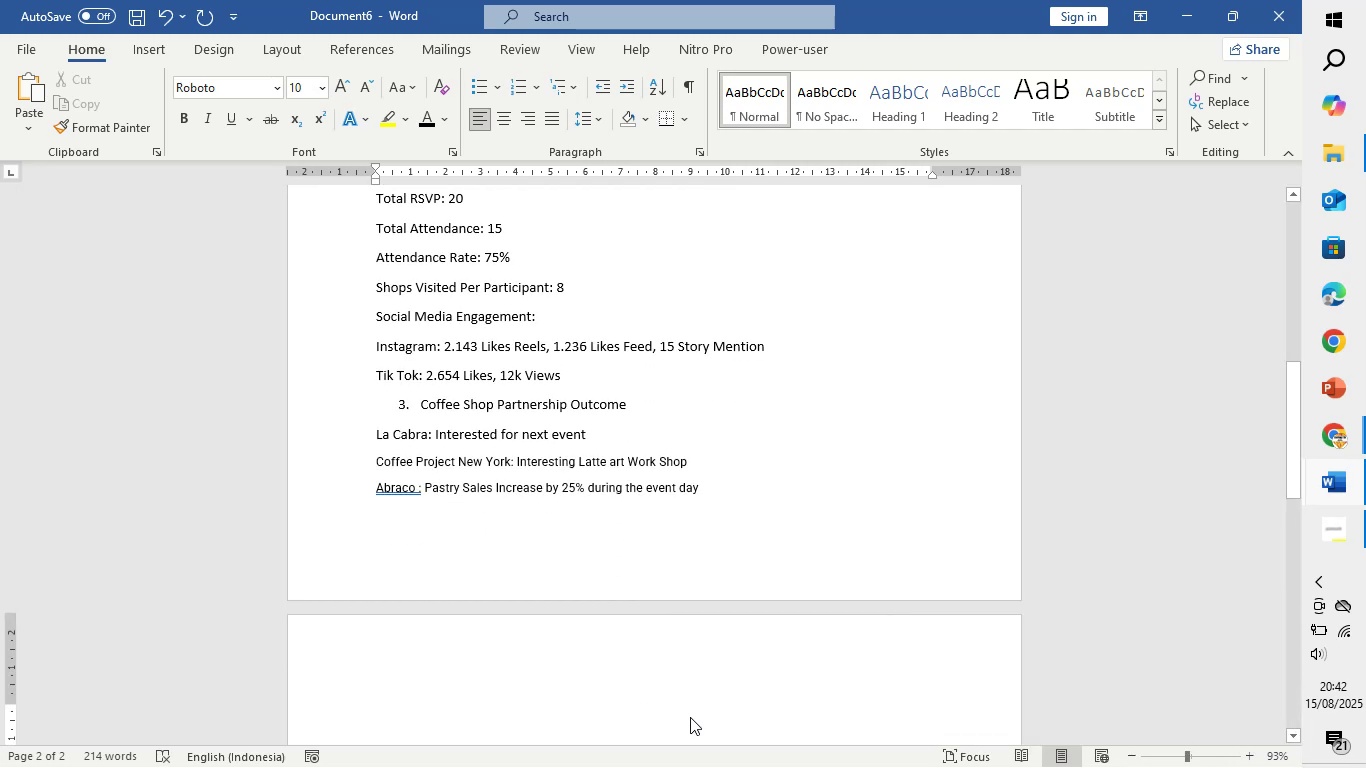 
scroll: coordinate [685, 713], scroll_direction: up, amount: 6.0
 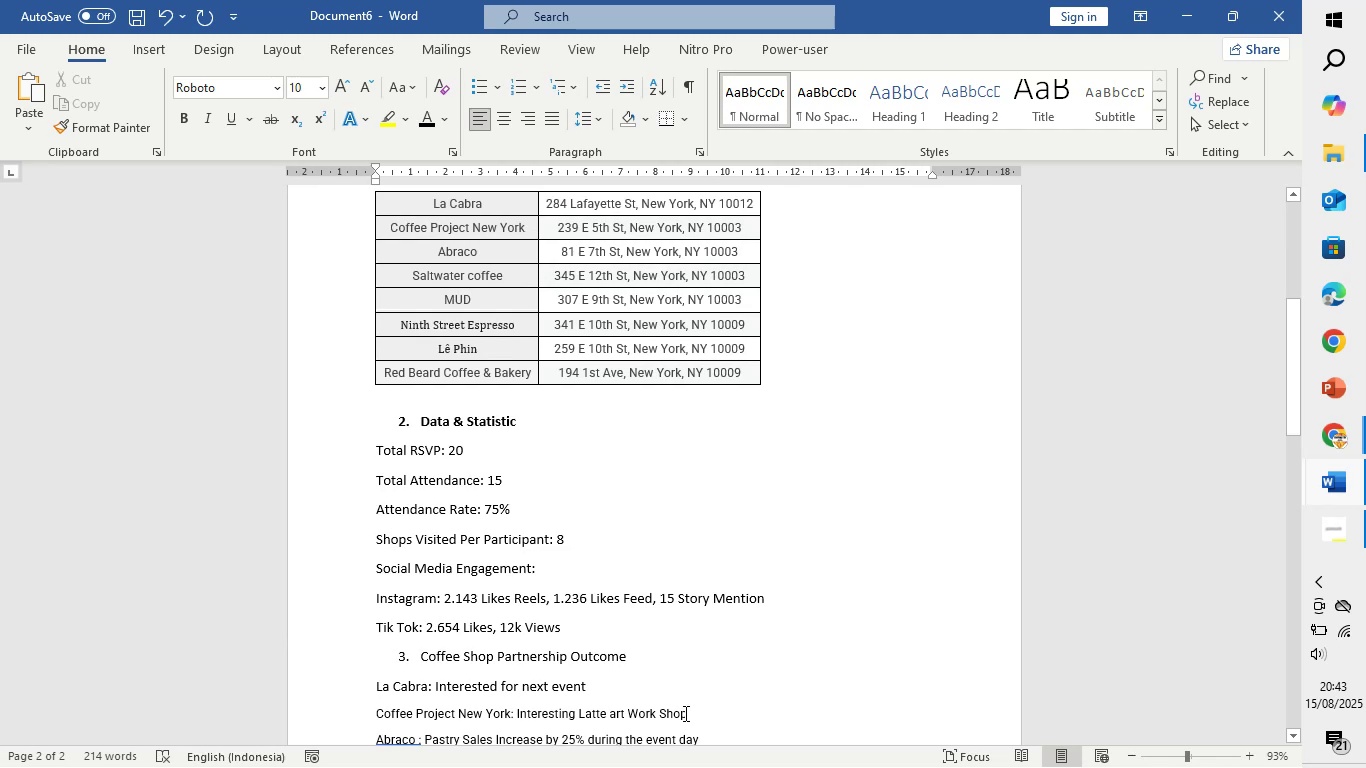 
scroll: coordinate [683, 713], scroll_direction: down, amount: 8.0
 